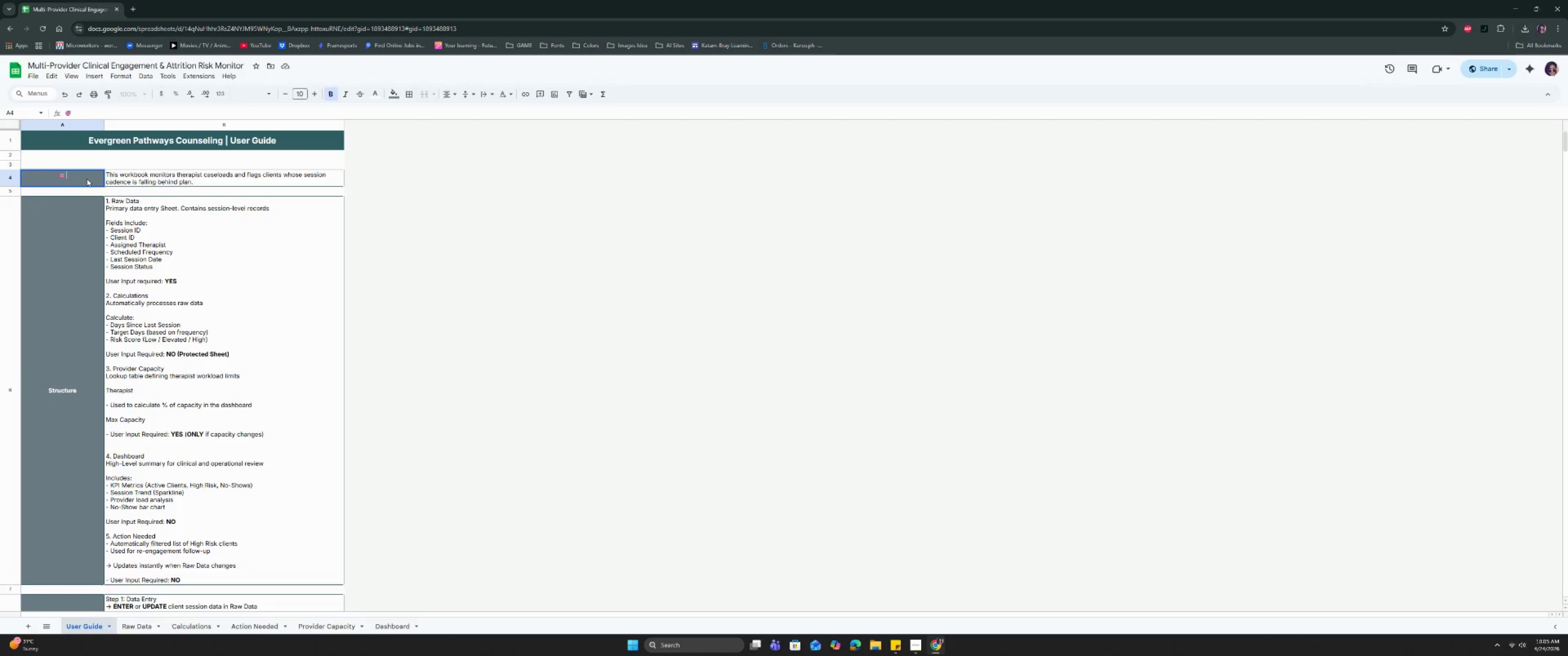 
key(ArrowRight)
 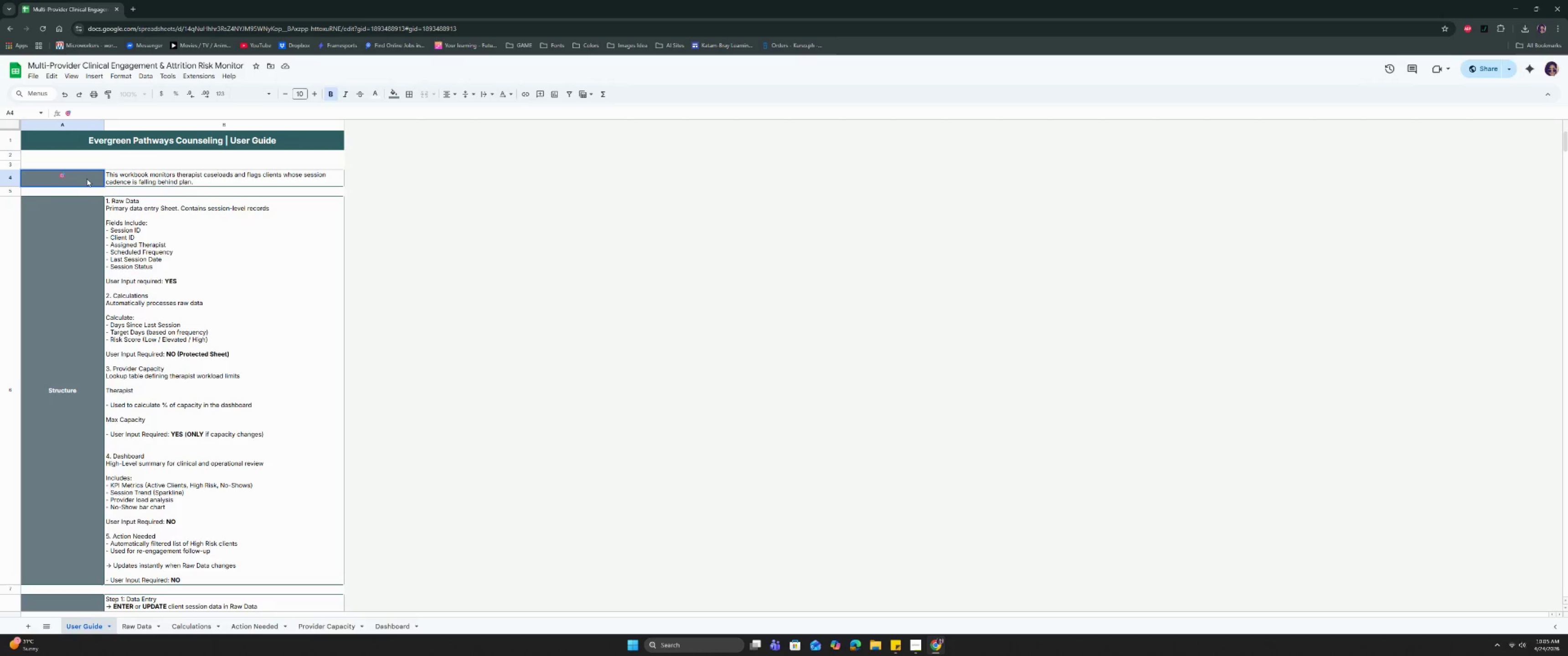 
key(Space)
 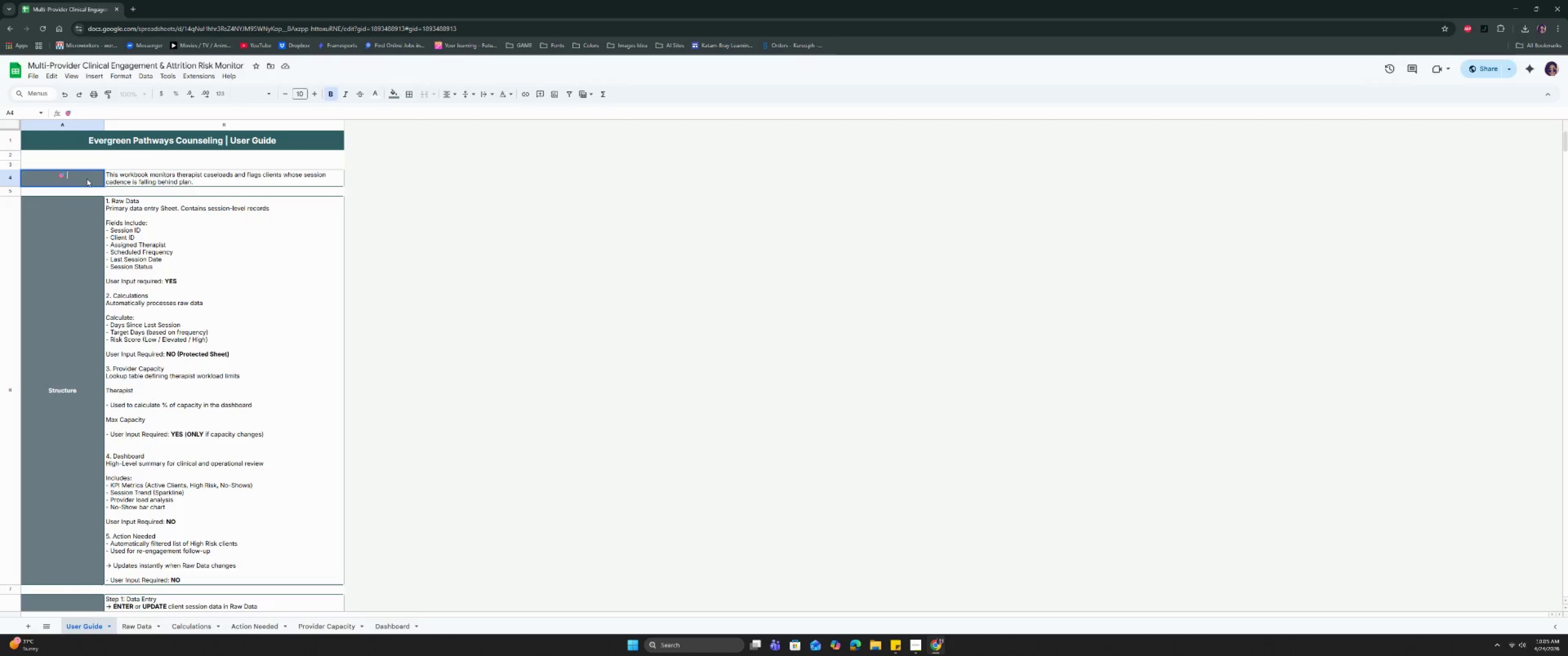 
key(Control+ControlLeft)
 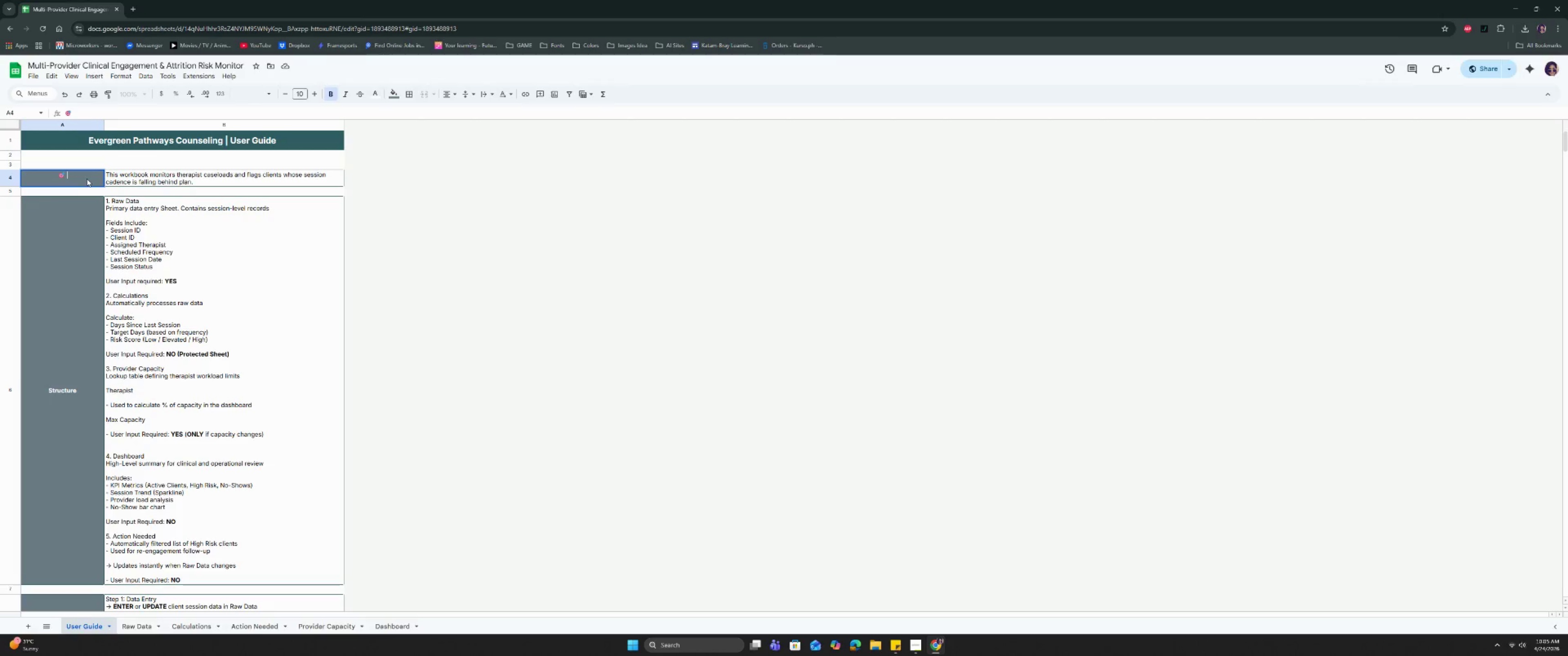 
key(Control+V)
 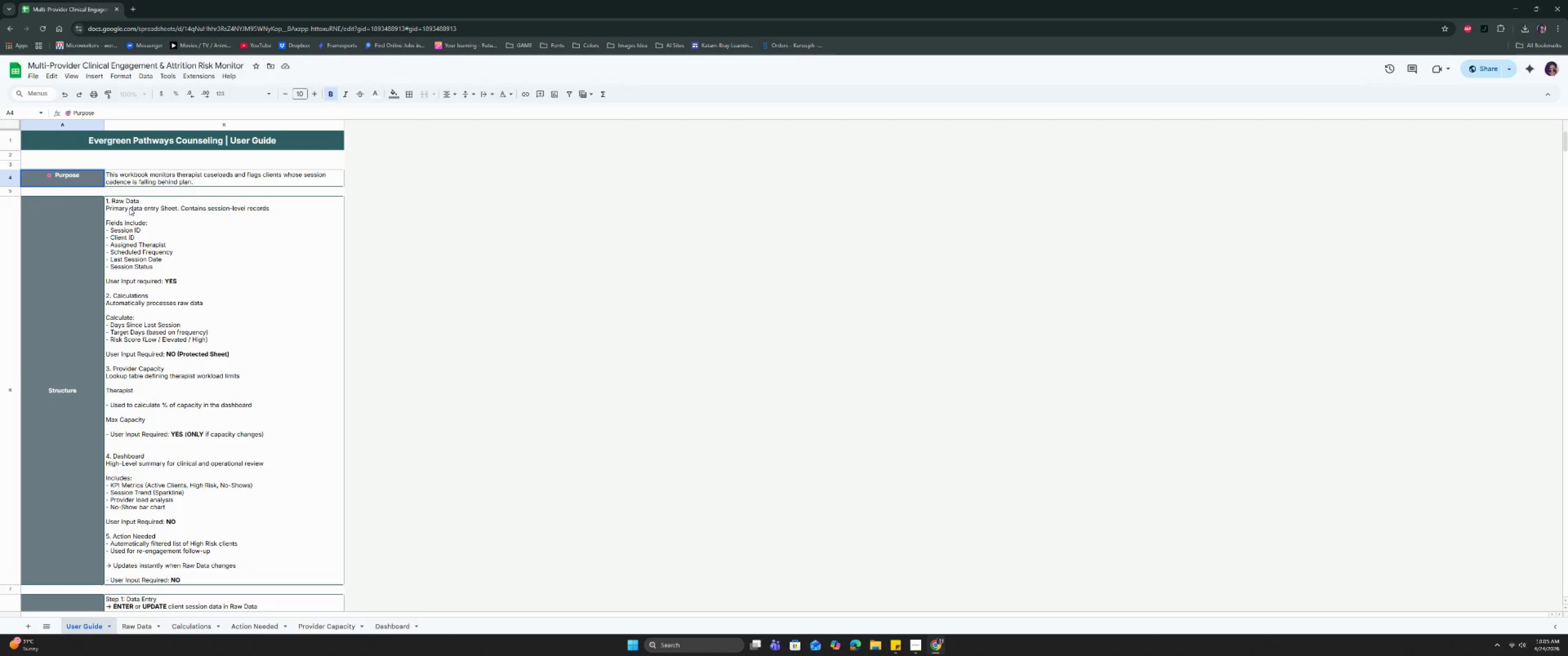 
left_click([221, 280])
 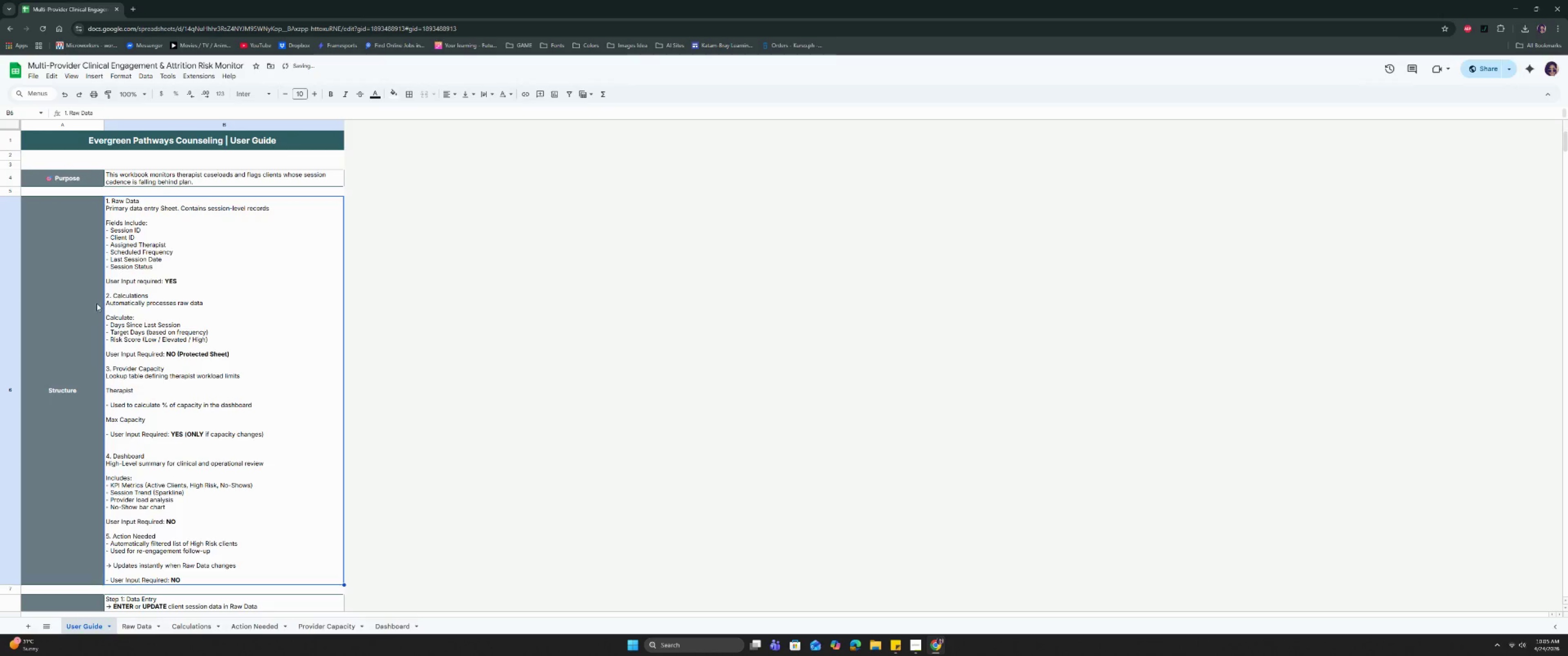 
left_click([93, 304])
 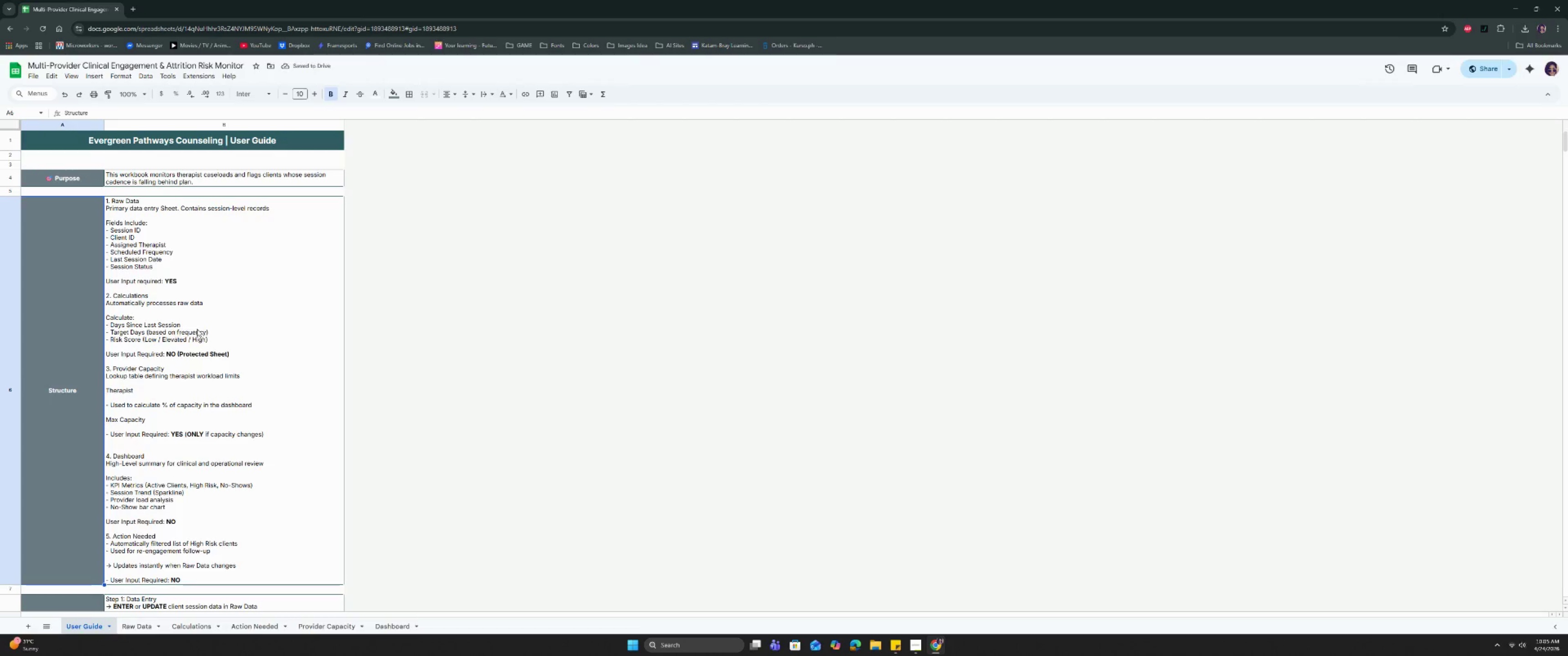 
scroll: coordinate [210, 329], scroll_direction: down, amount: 8.0
 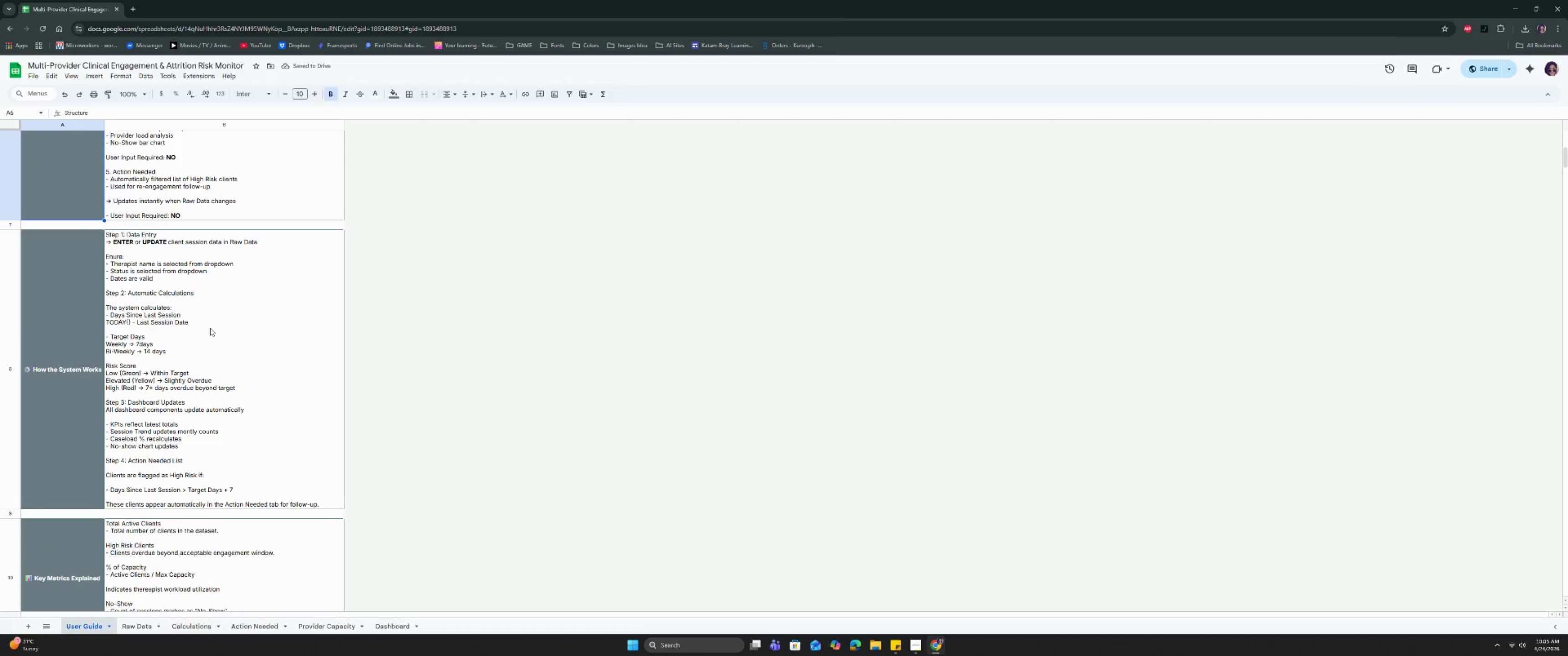 
scroll: coordinate [131, 308], scroll_direction: up, amount: 8.0
 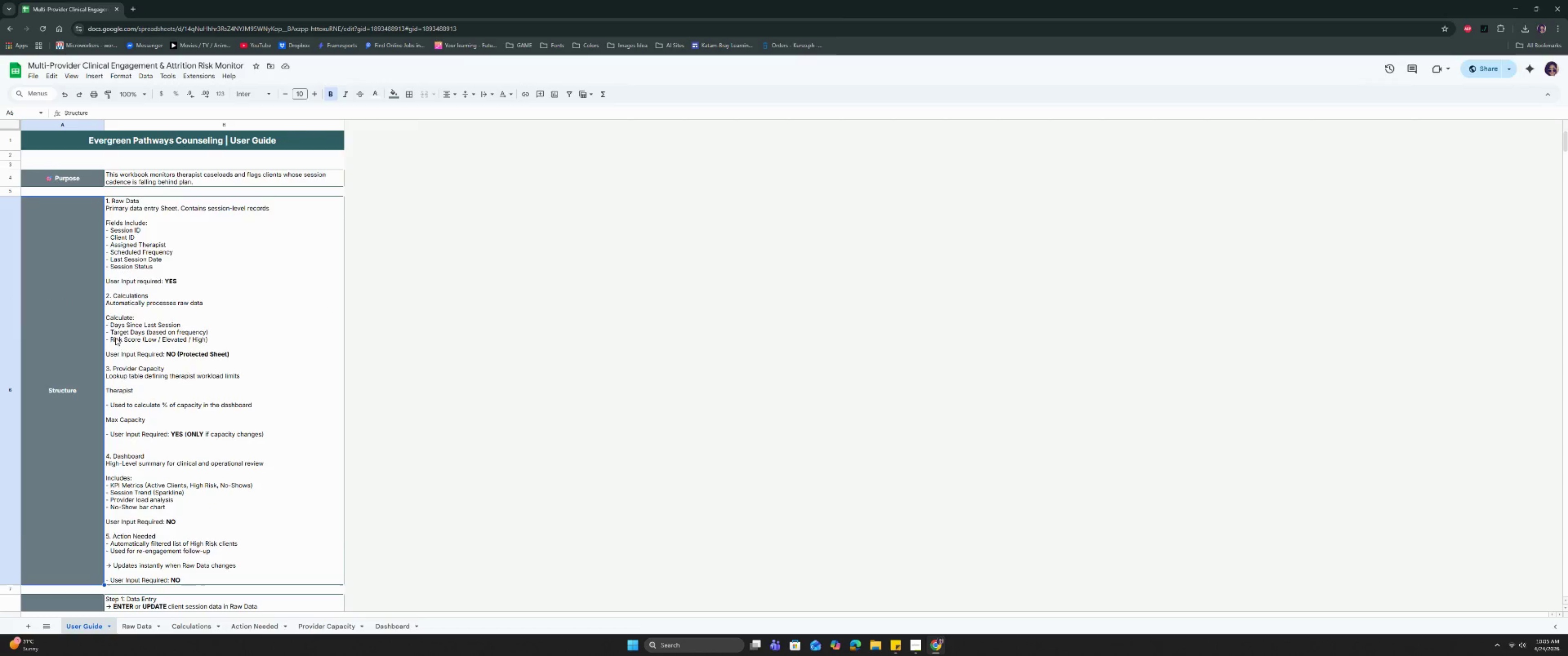 
scroll: coordinate [113, 342], scroll_direction: down, amount: 1.0
 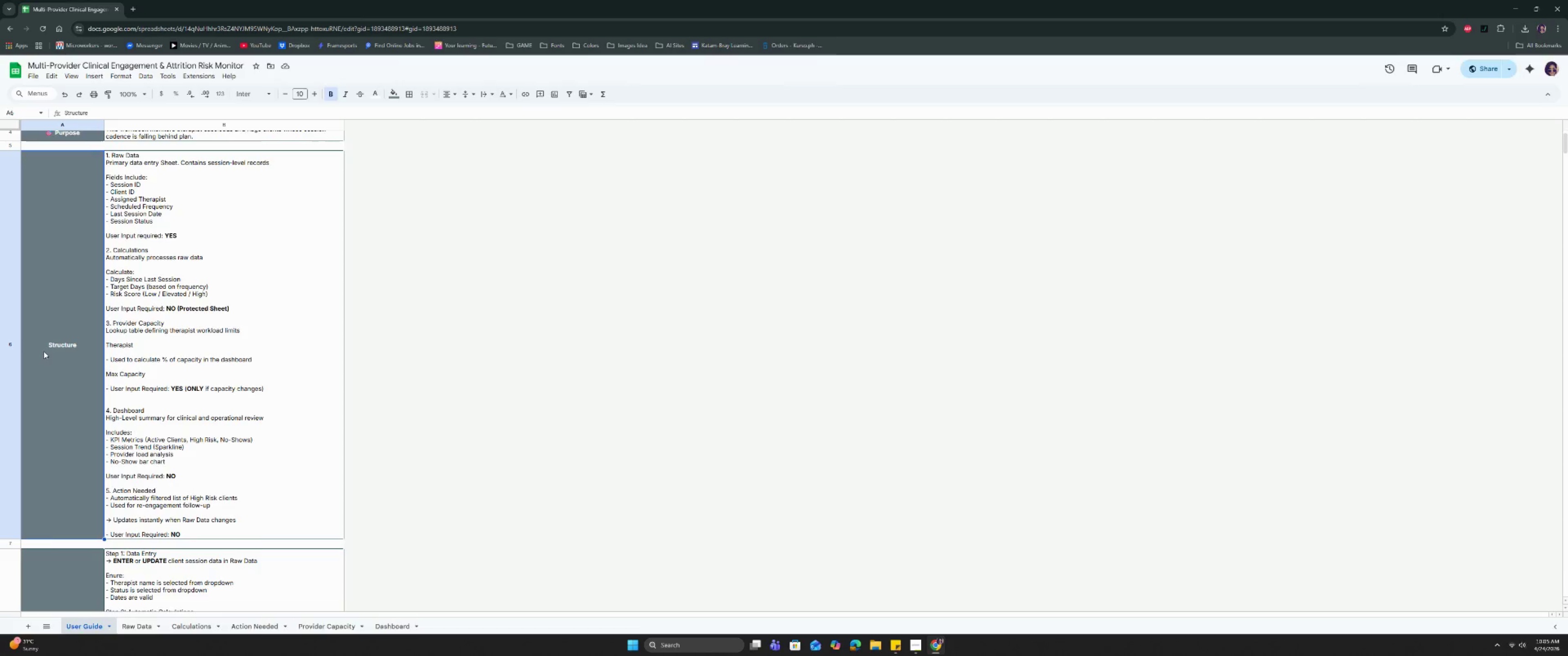 
double_click([44, 351])
 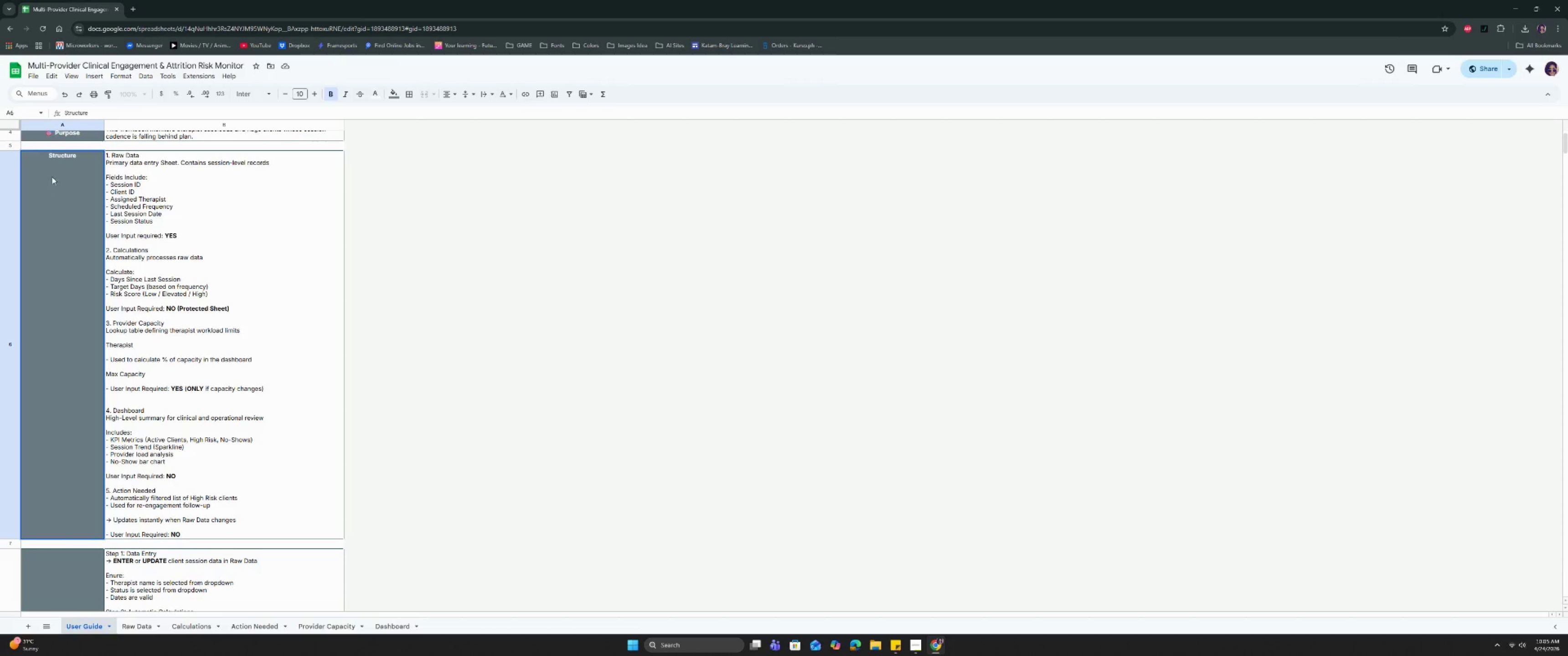 
left_click([46, 153])
 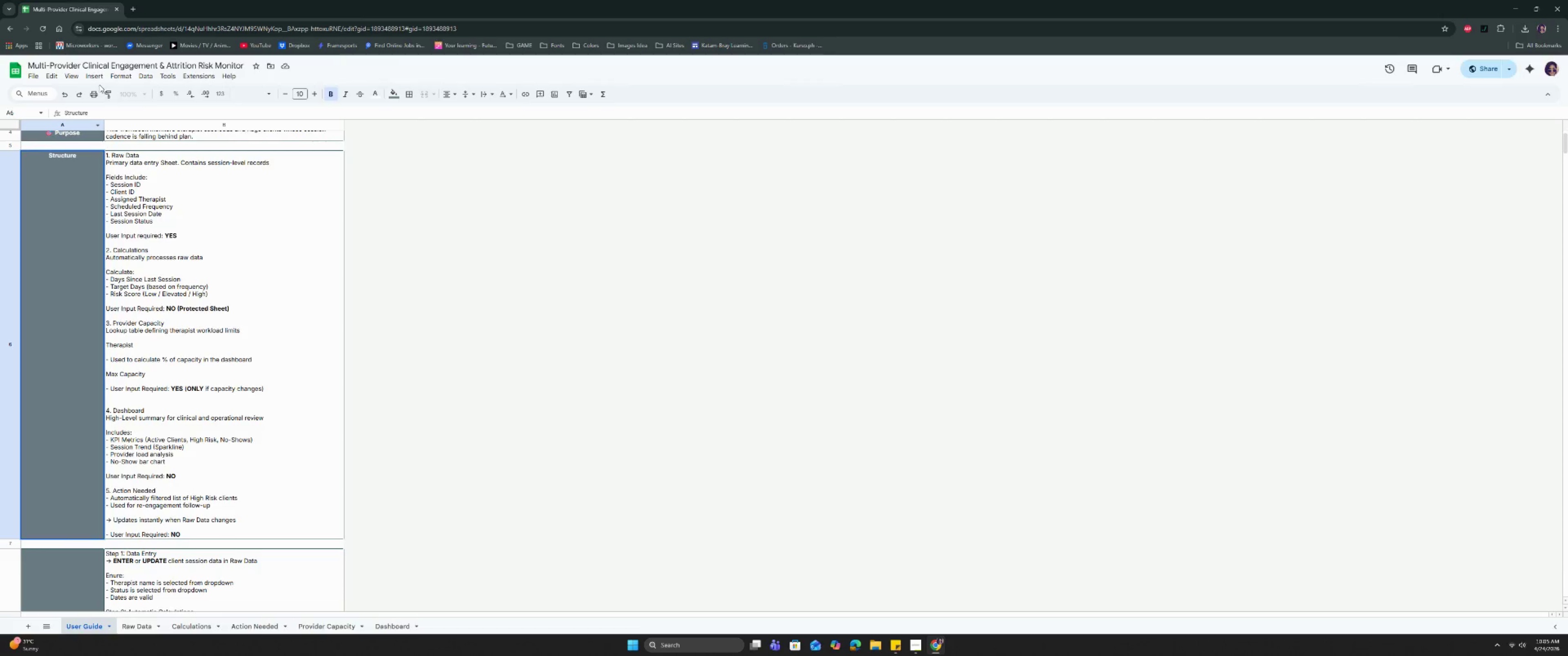 
left_click([96, 79])
 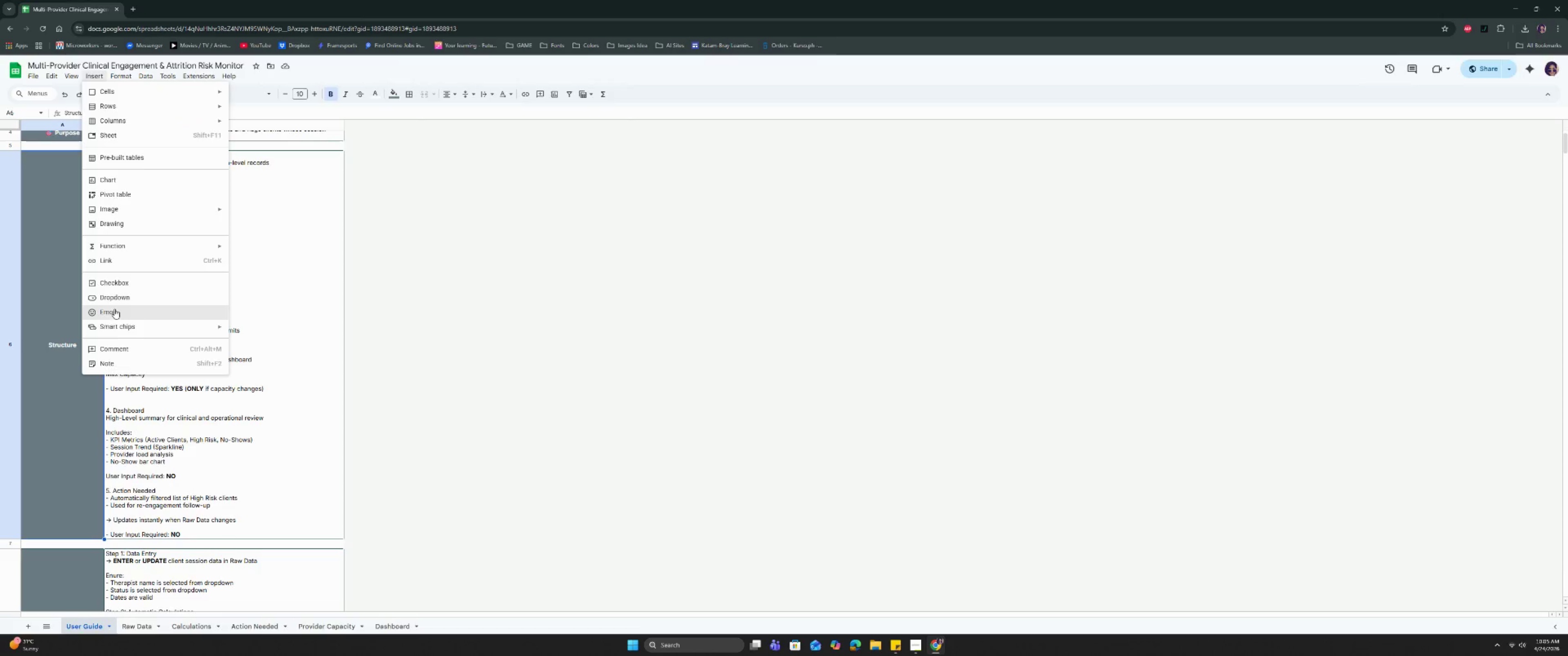 
left_click([114, 313])
 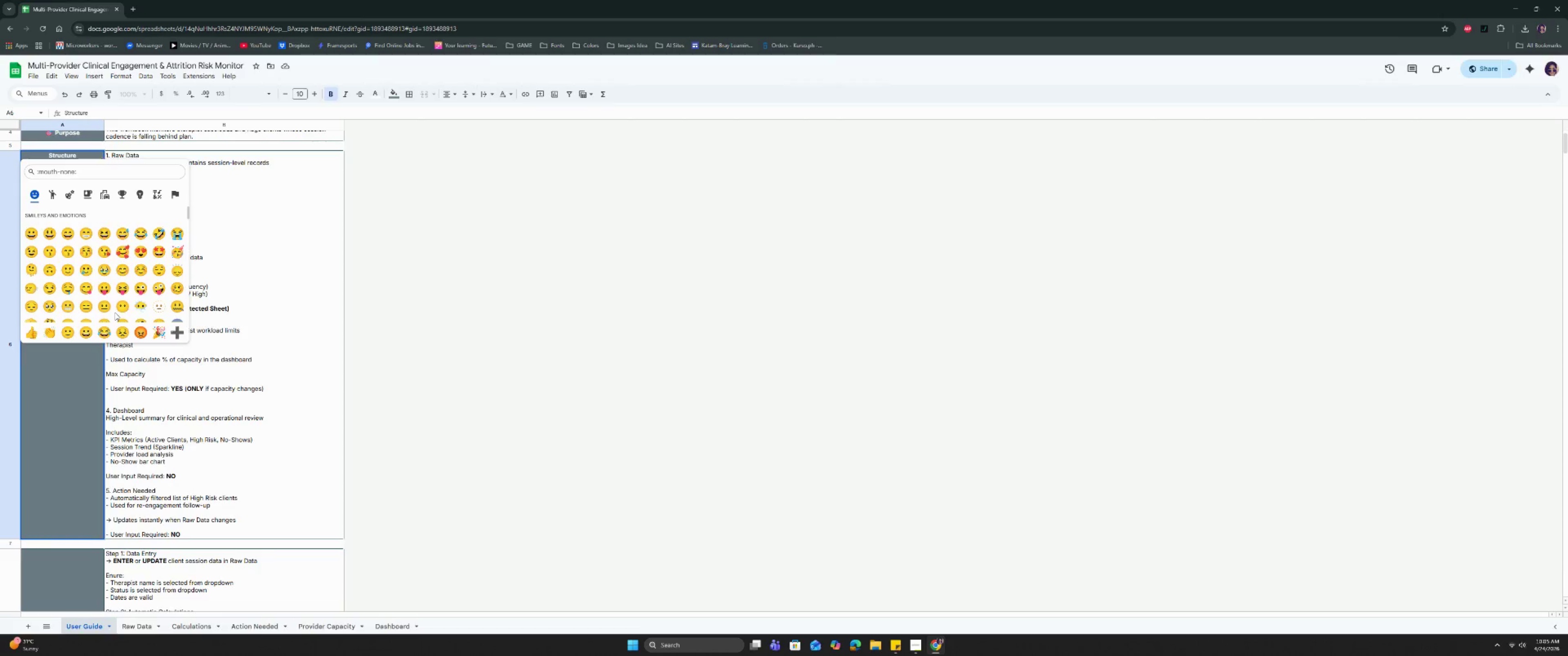 
type(bri)
key(Backspace)
key(Backspace)
key(Backspace)
 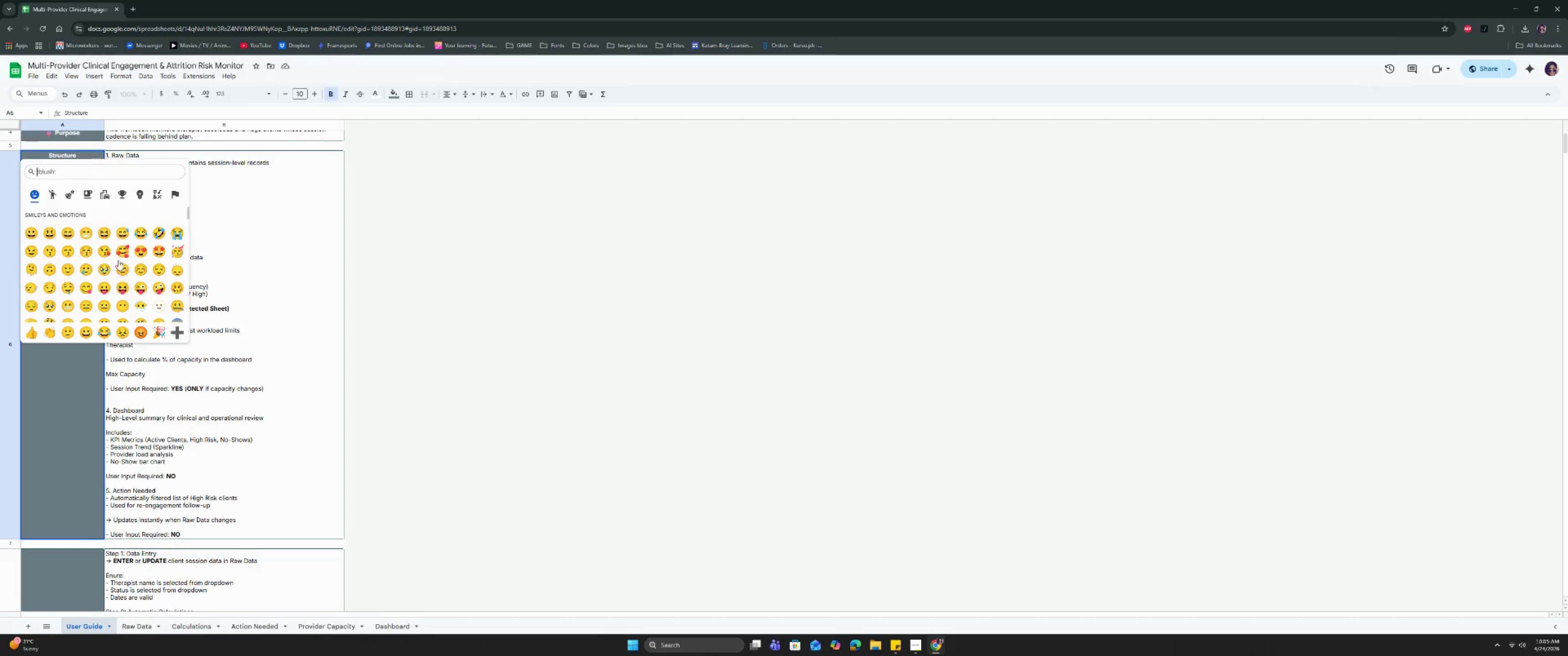 
scroll: coordinate [122, 291], scroll_direction: down, amount: 21.0
 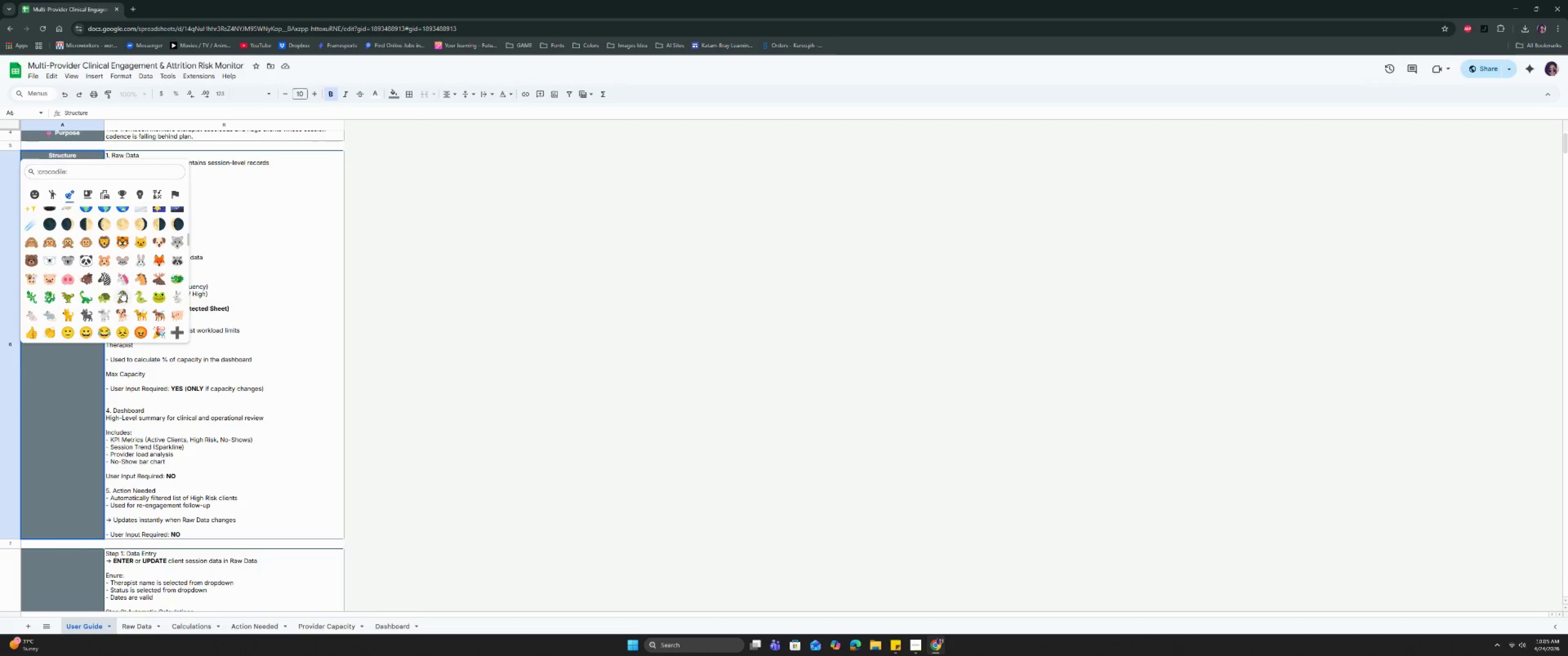 
type(ston)
key(Backspace)
key(Backspace)
key(Backspace)
key(Backspace)
 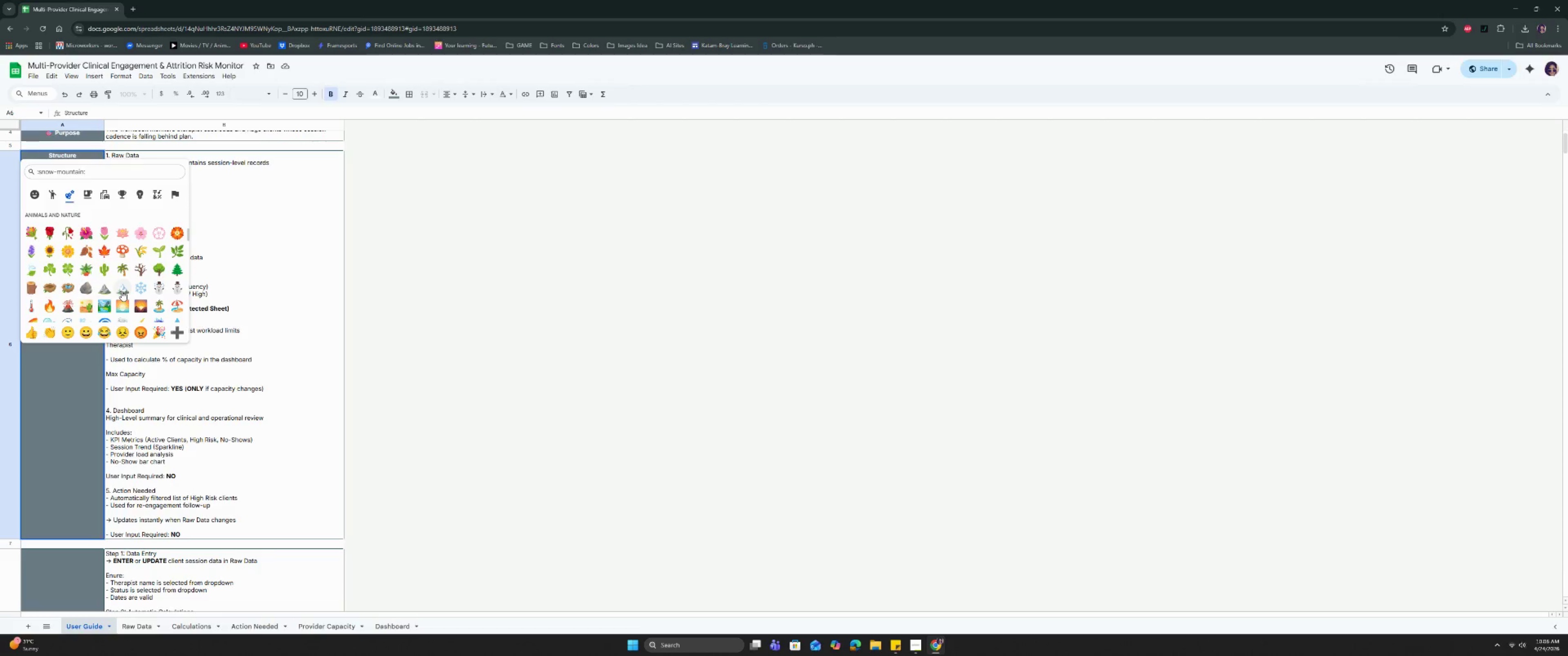 
scroll: coordinate [123, 292], scroll_direction: down, amount: 29.0
 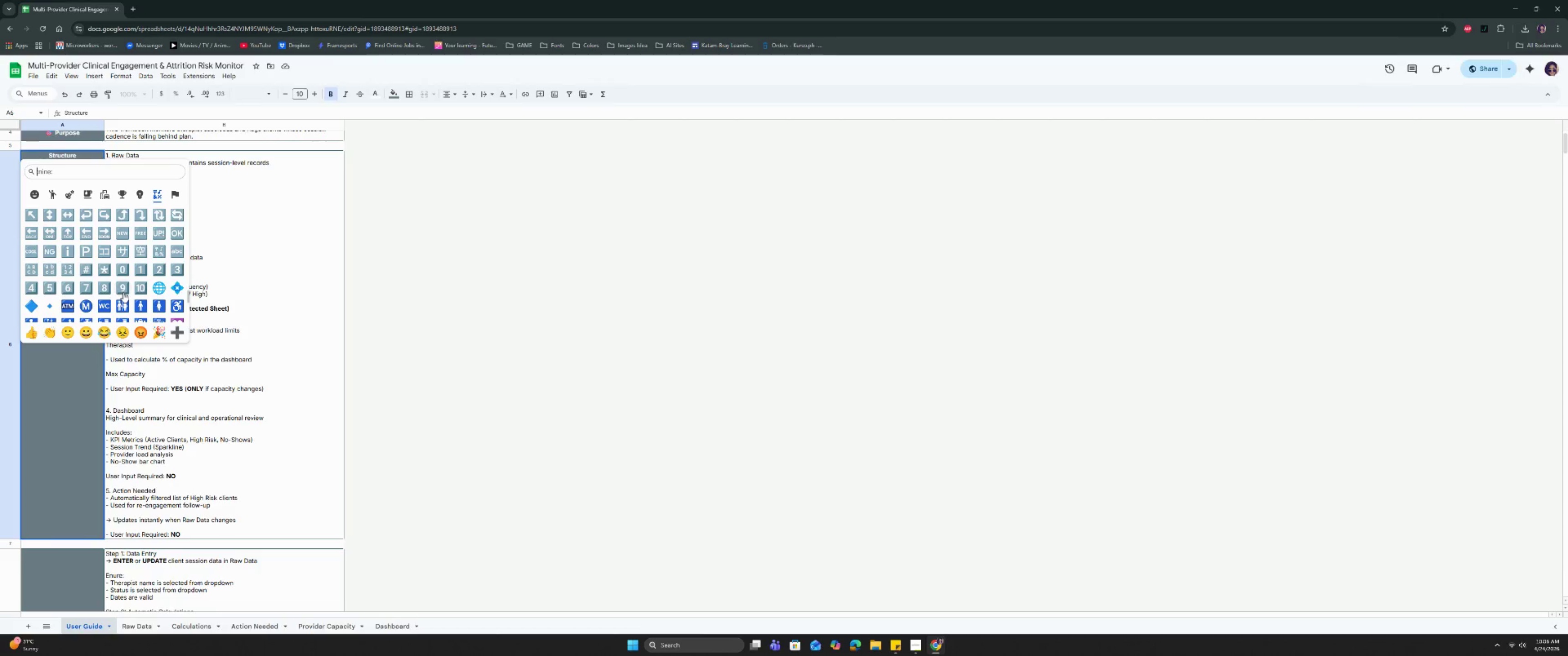 
scroll: coordinate [123, 292], scroll_direction: up, amount: 1.0
 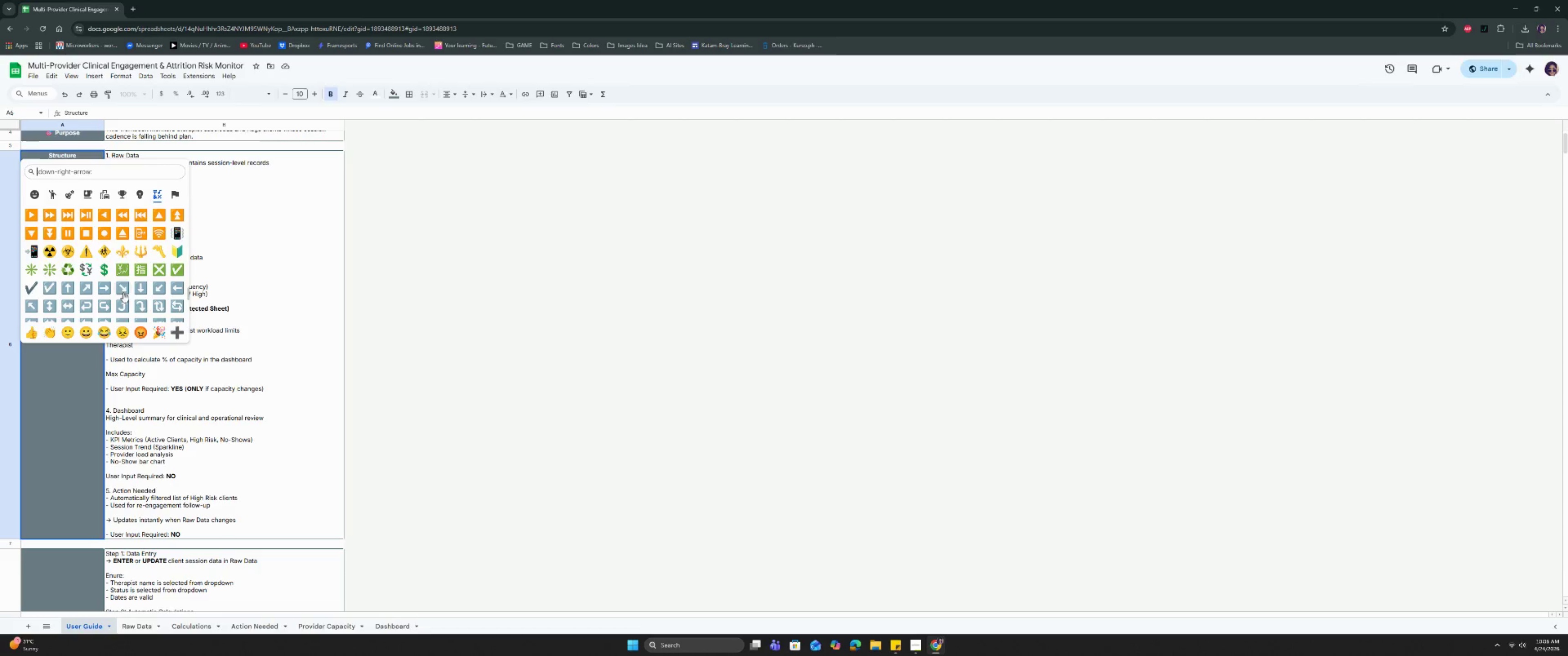 
scroll: coordinate [123, 292], scroll_direction: down, amount: 6.0
 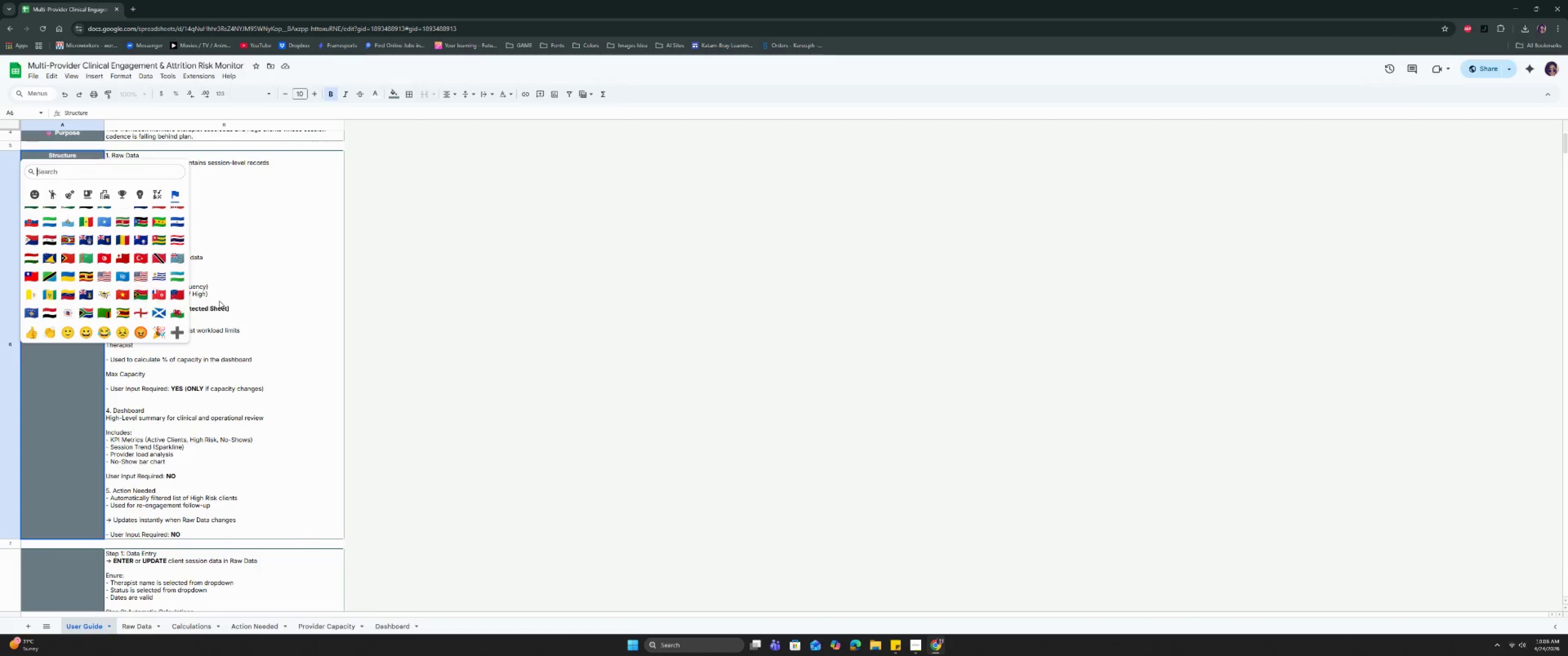 
left_click([219, 301])
 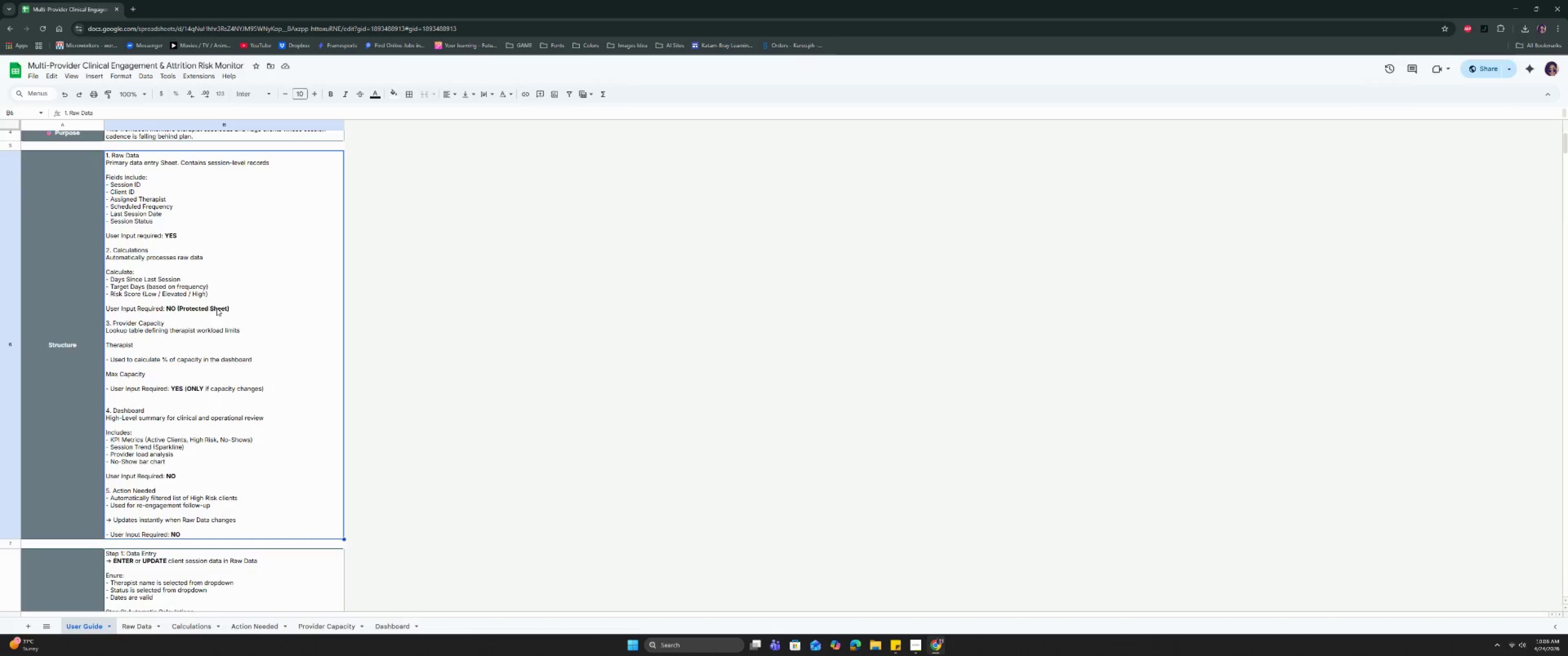 
scroll: coordinate [188, 350], scroll_direction: down, amount: 14.0
 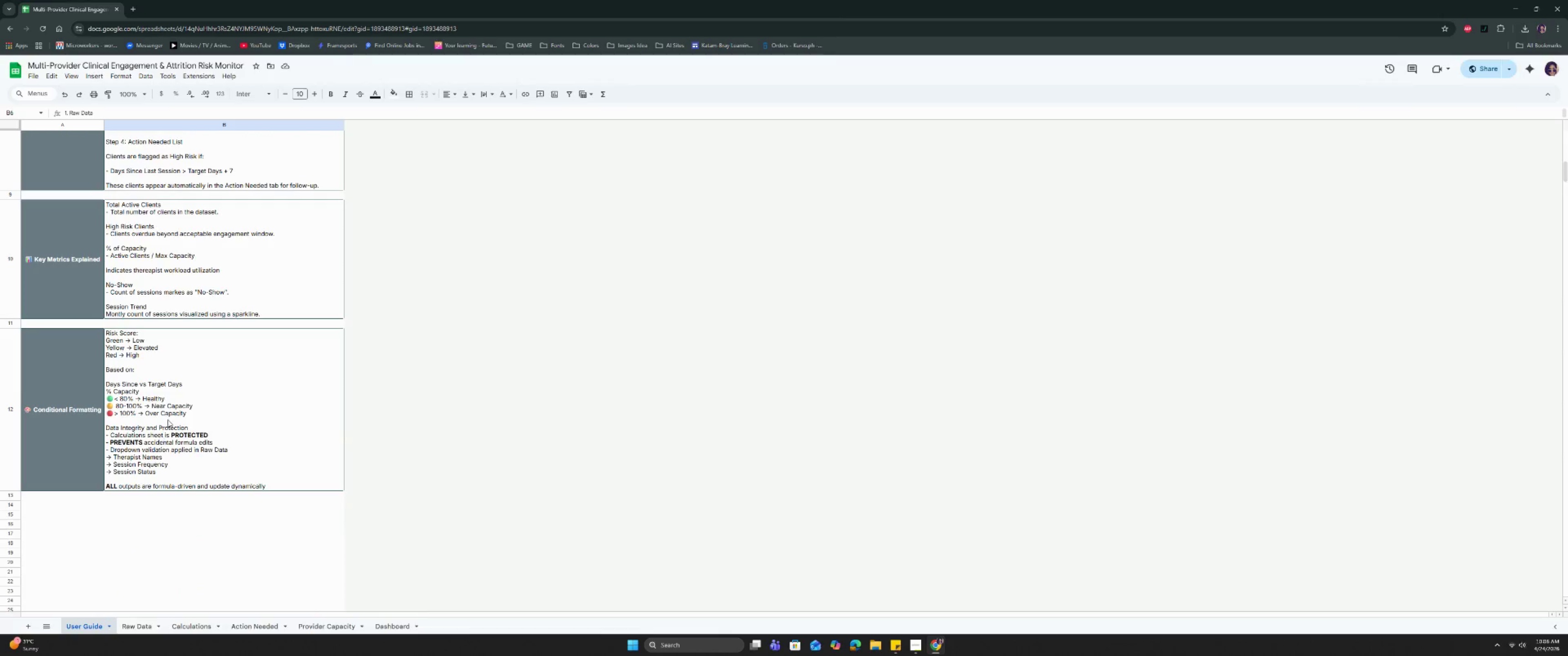 
left_click([180, 410])
 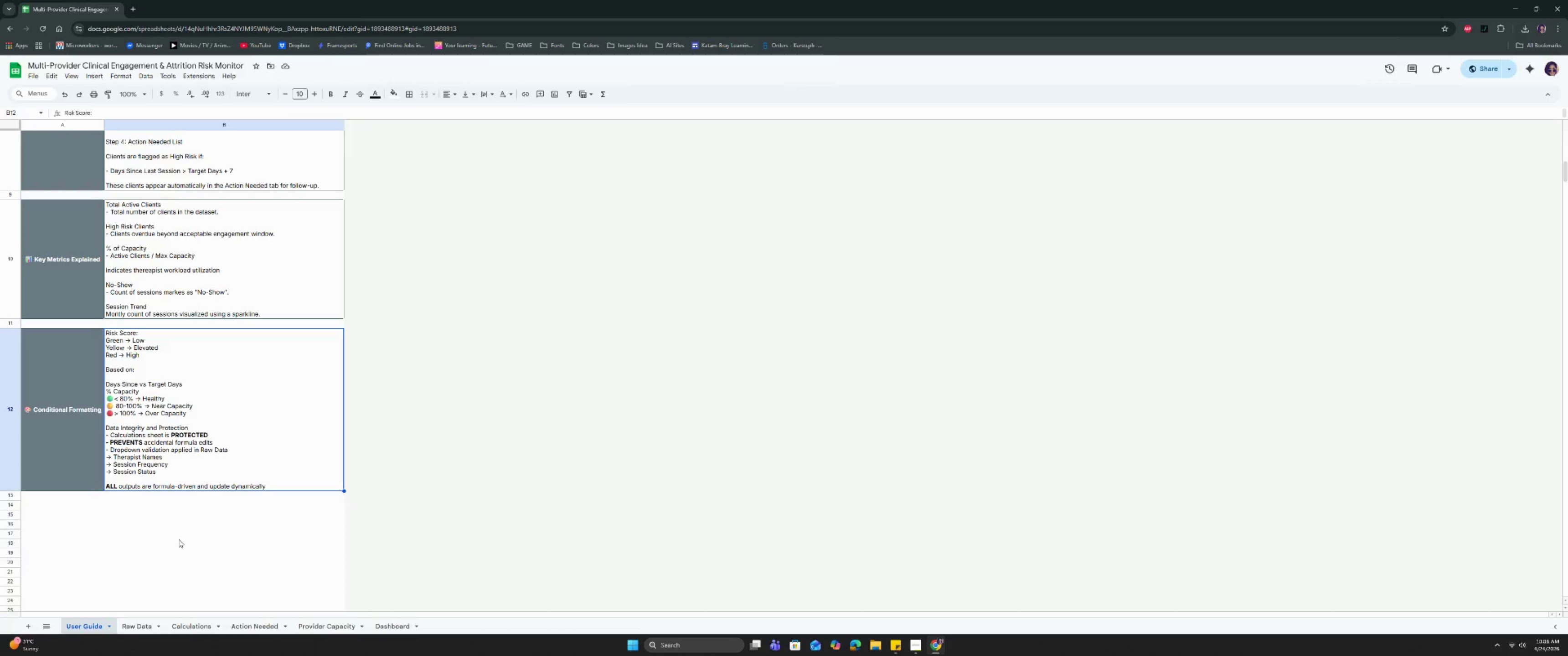 
wait(36.61)
 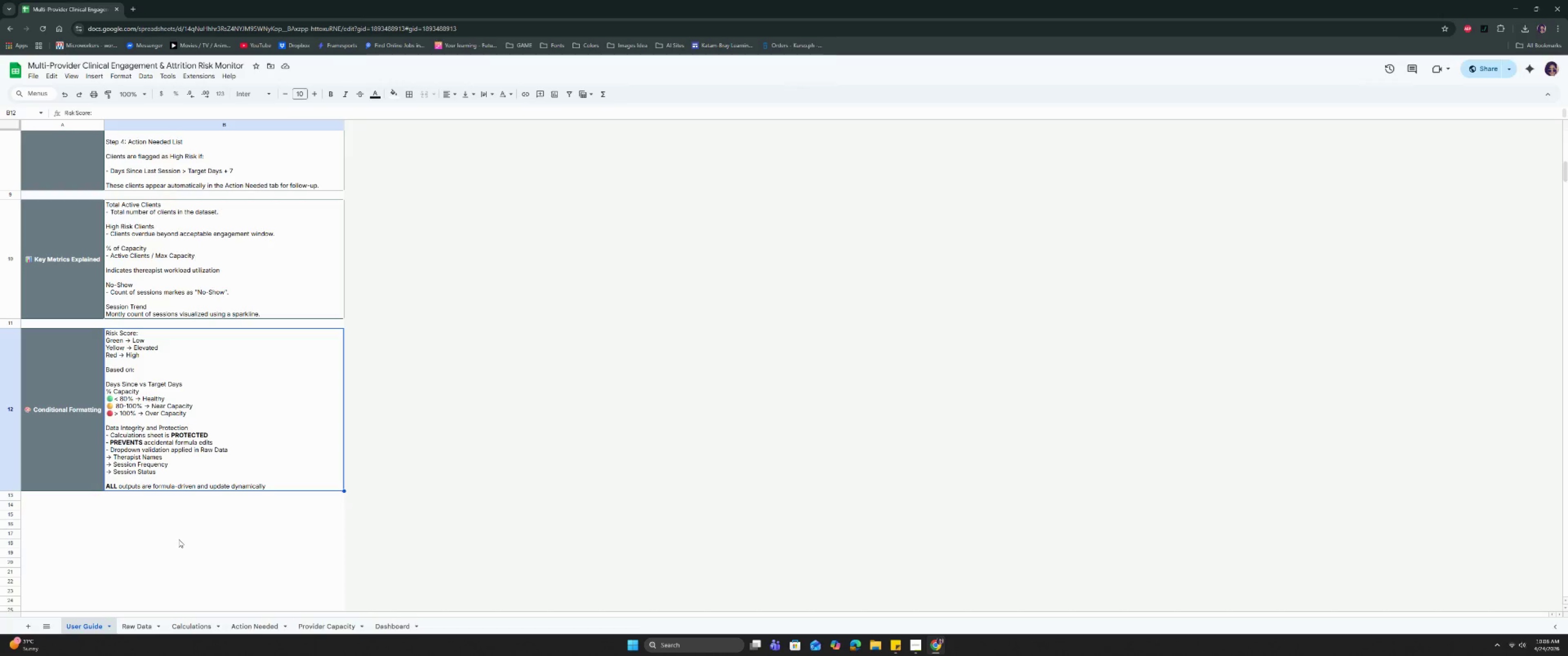 
left_click([167, 400])
 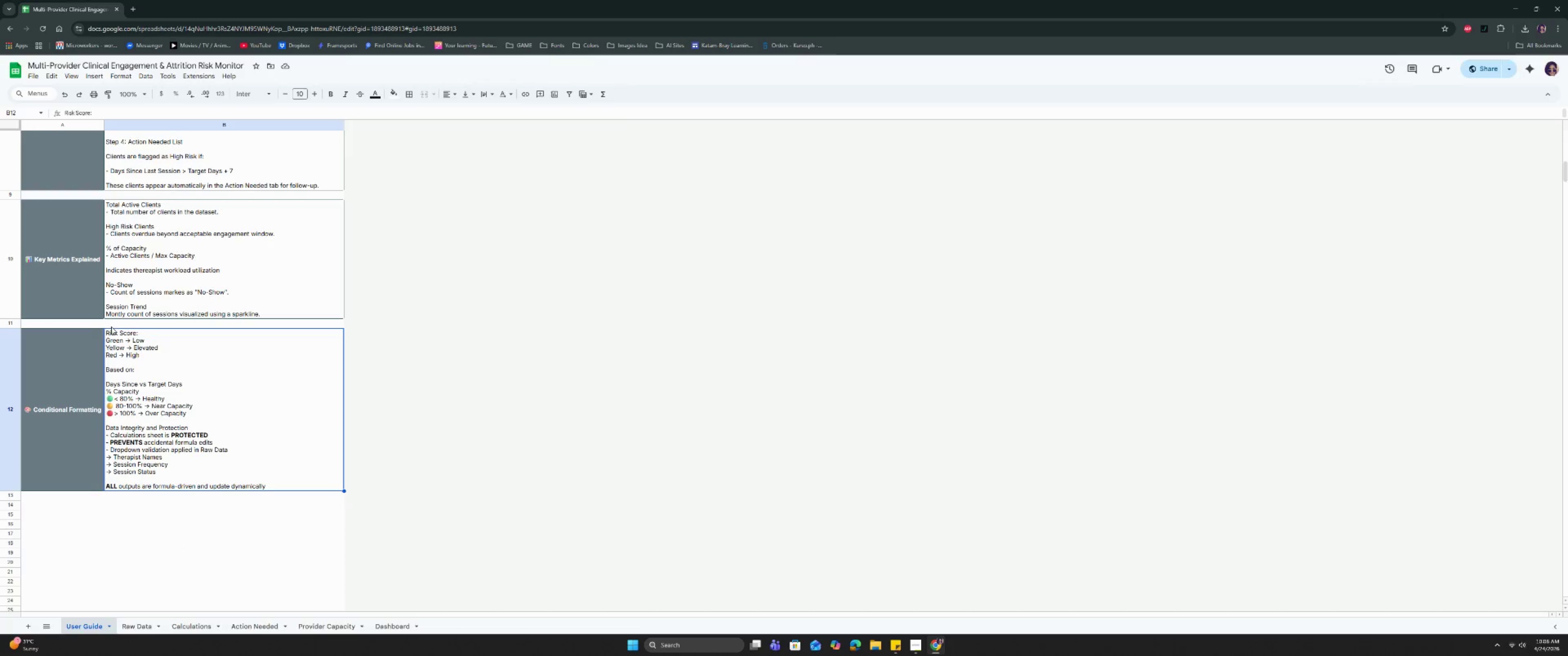 
left_click([110, 343])
 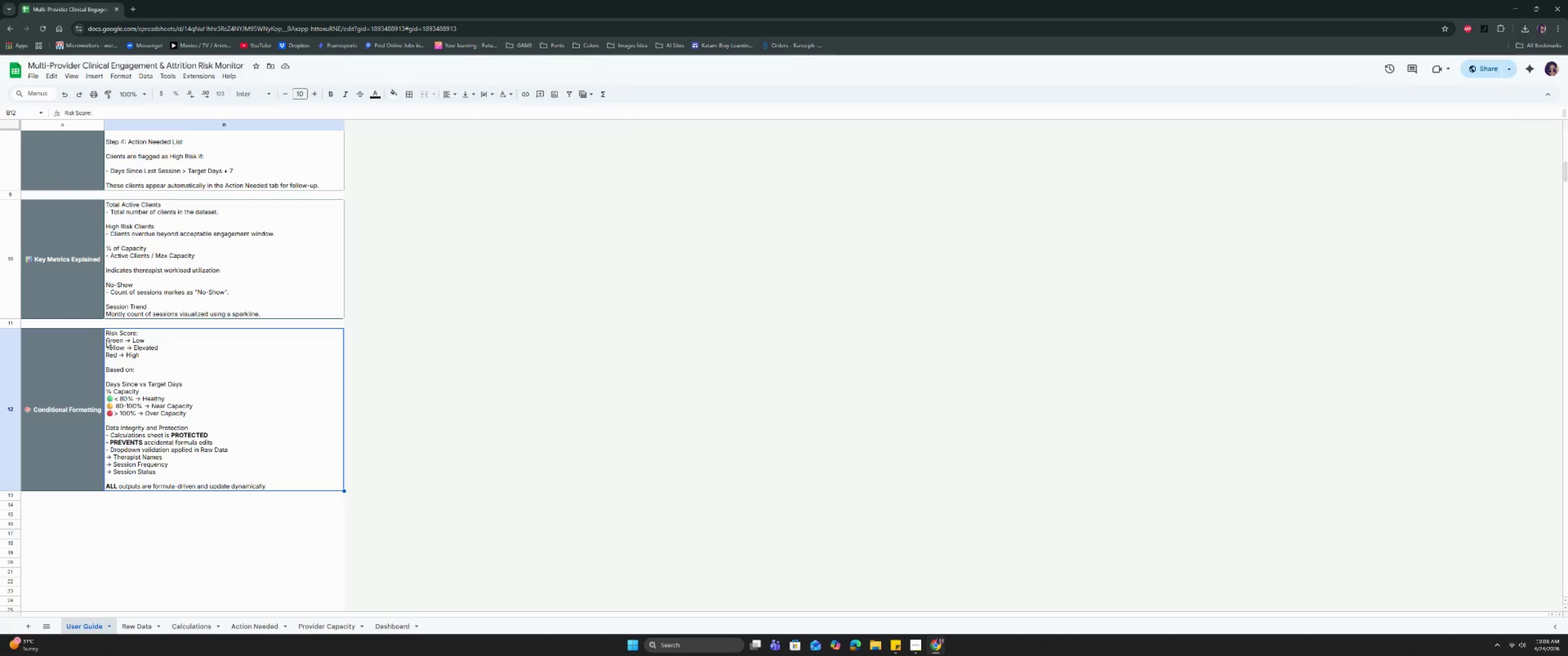 
triple_click([106, 340])
 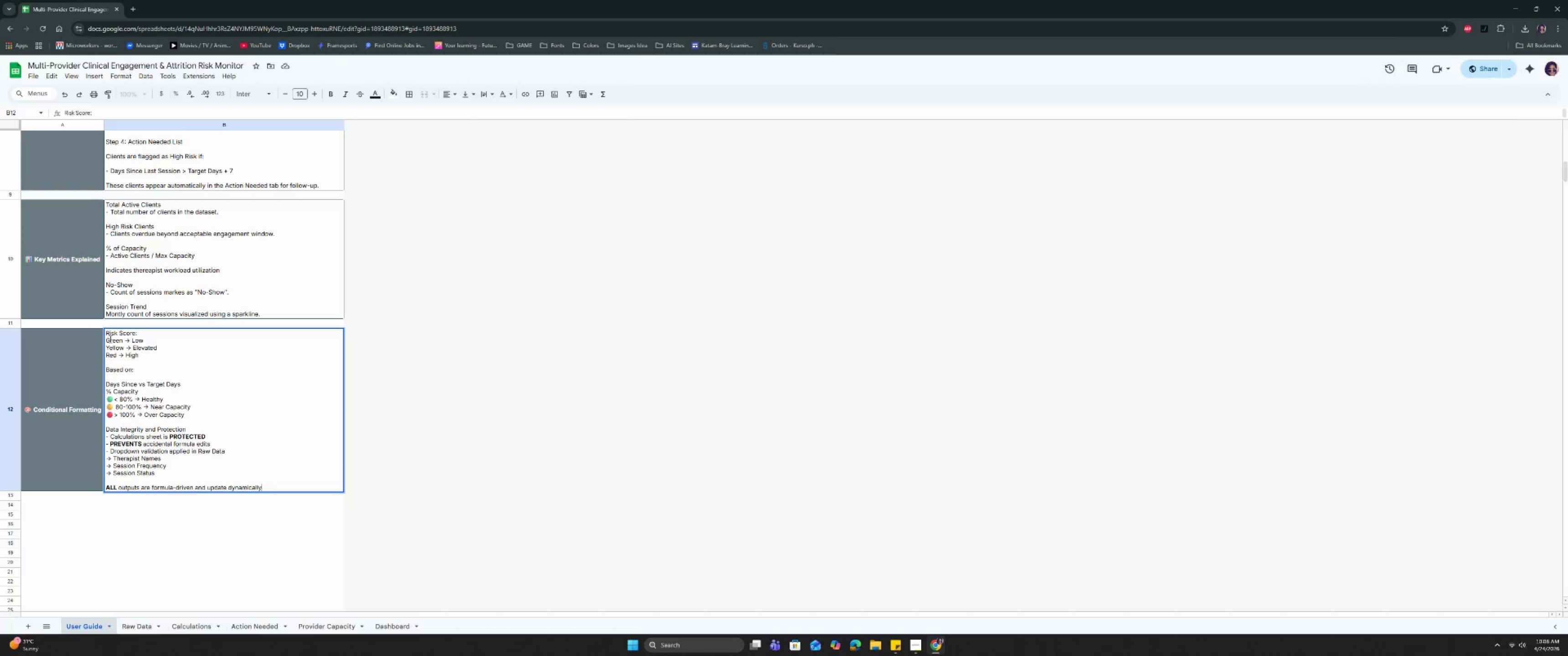 
left_click([106, 340])
 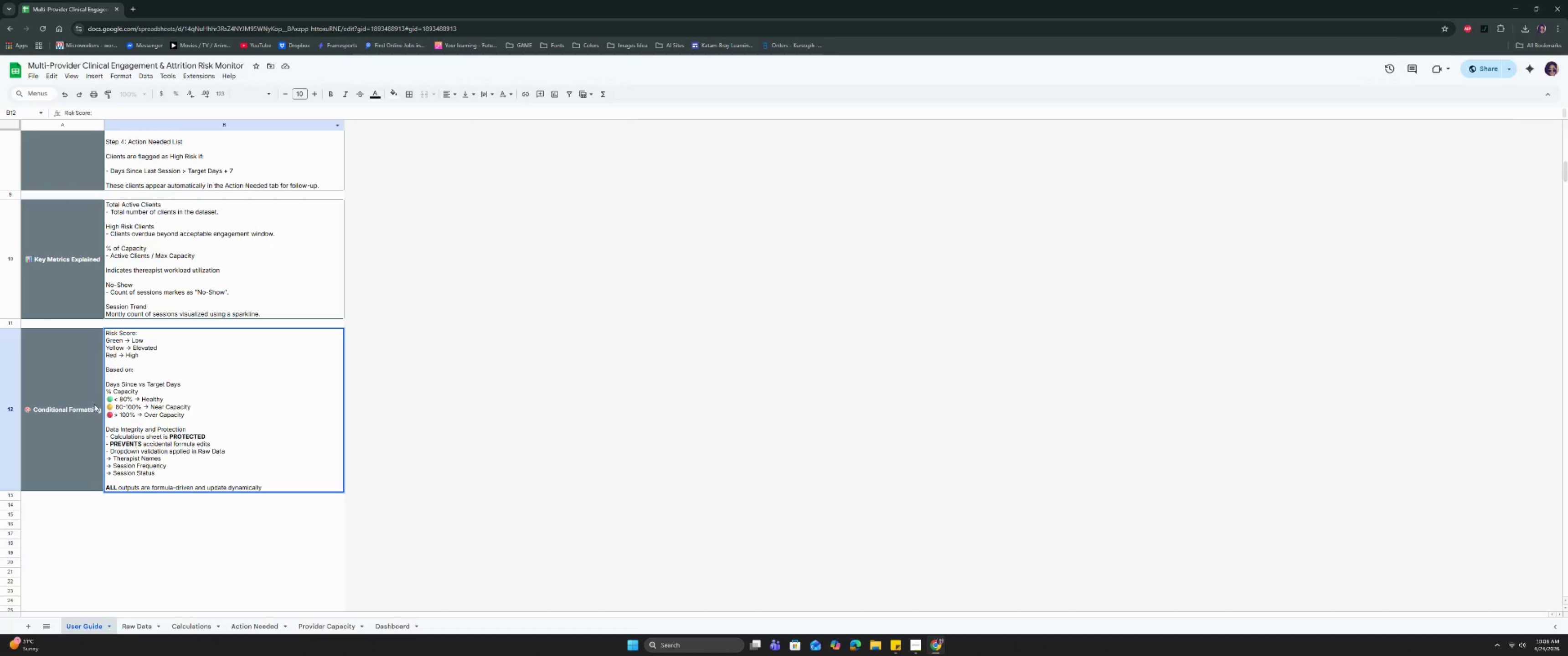 
left_click_drag(start_coordinate=[110, 399], to_coordinate=[108, 399])
 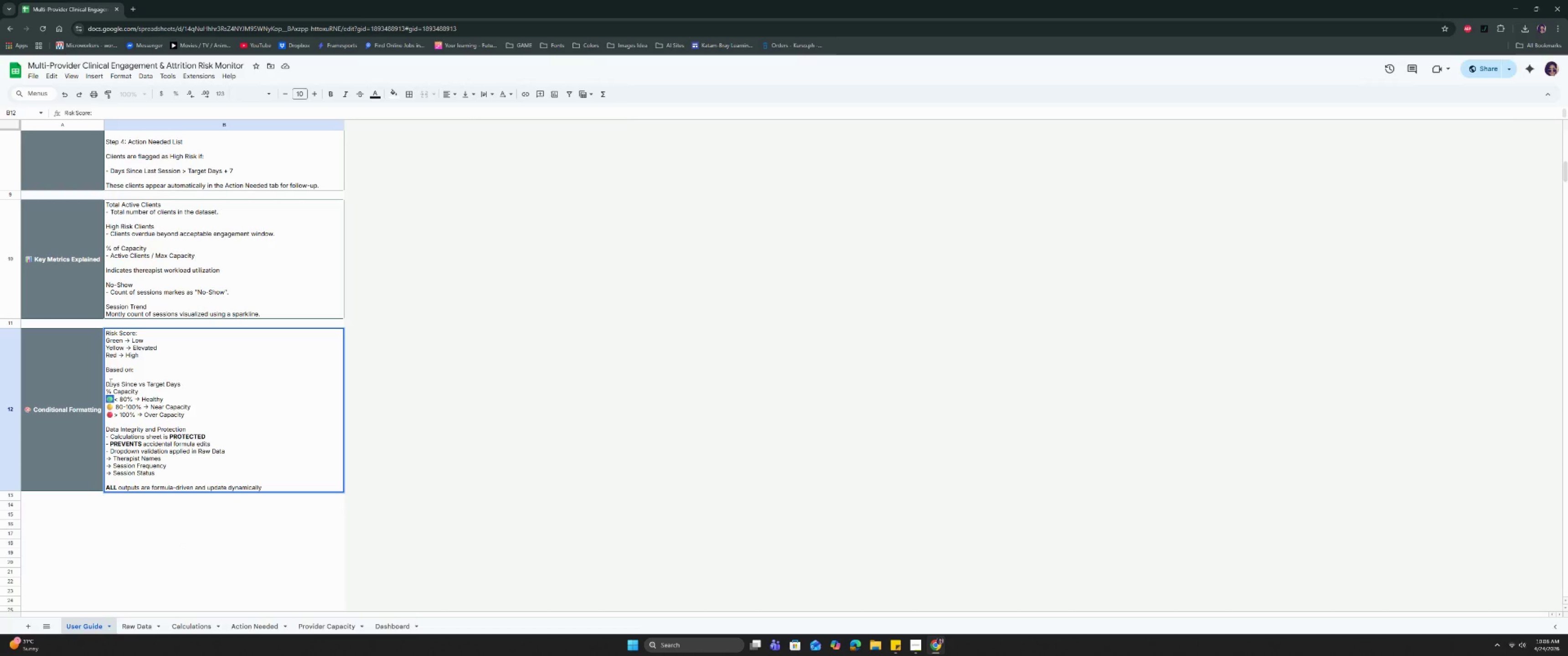 
key(Control+C)
 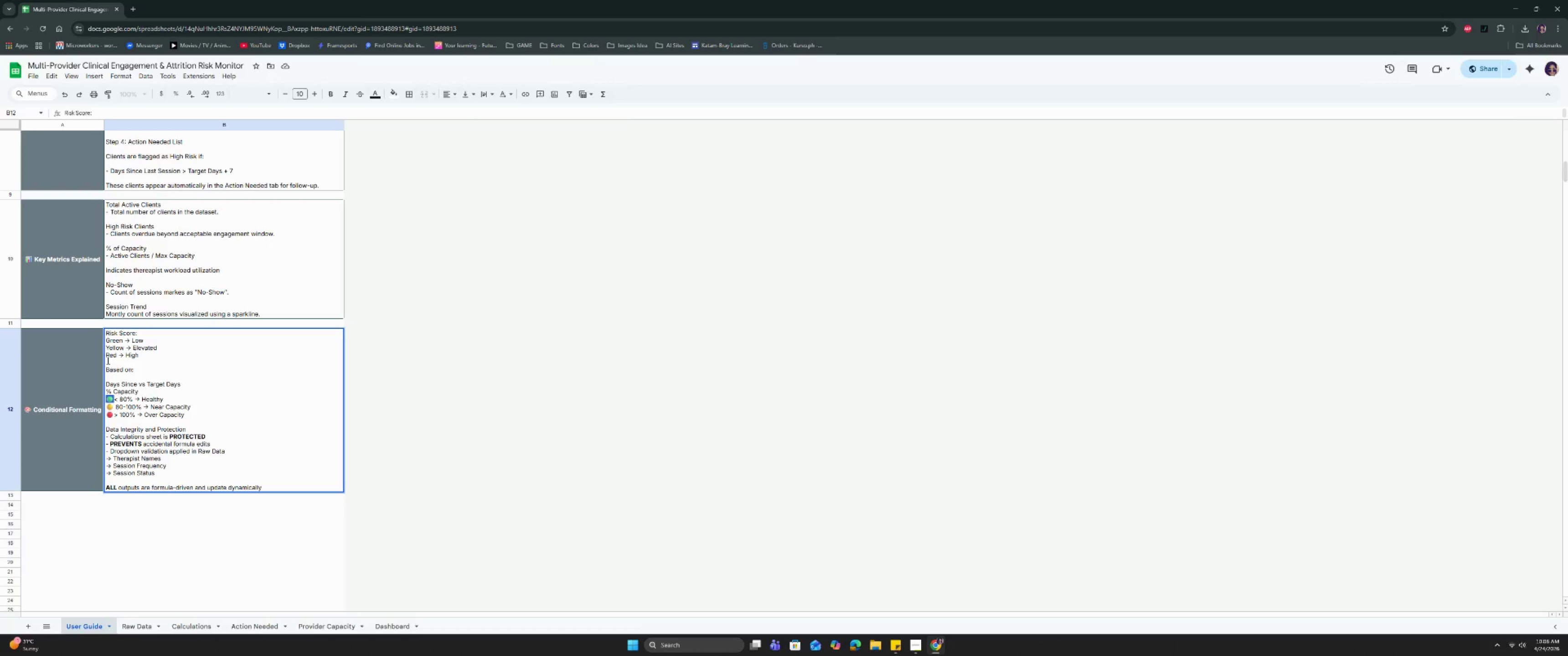 
key(Control+C)
 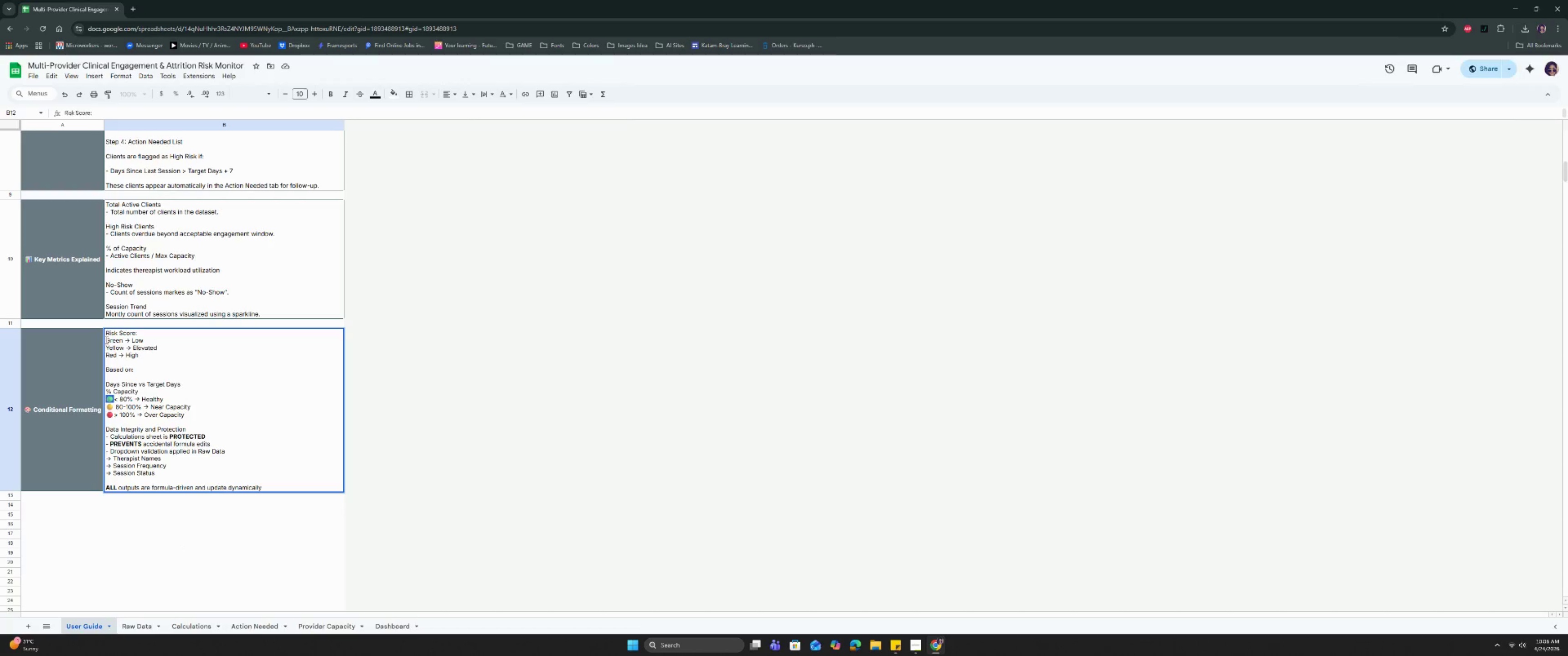 
left_click([106, 339])
 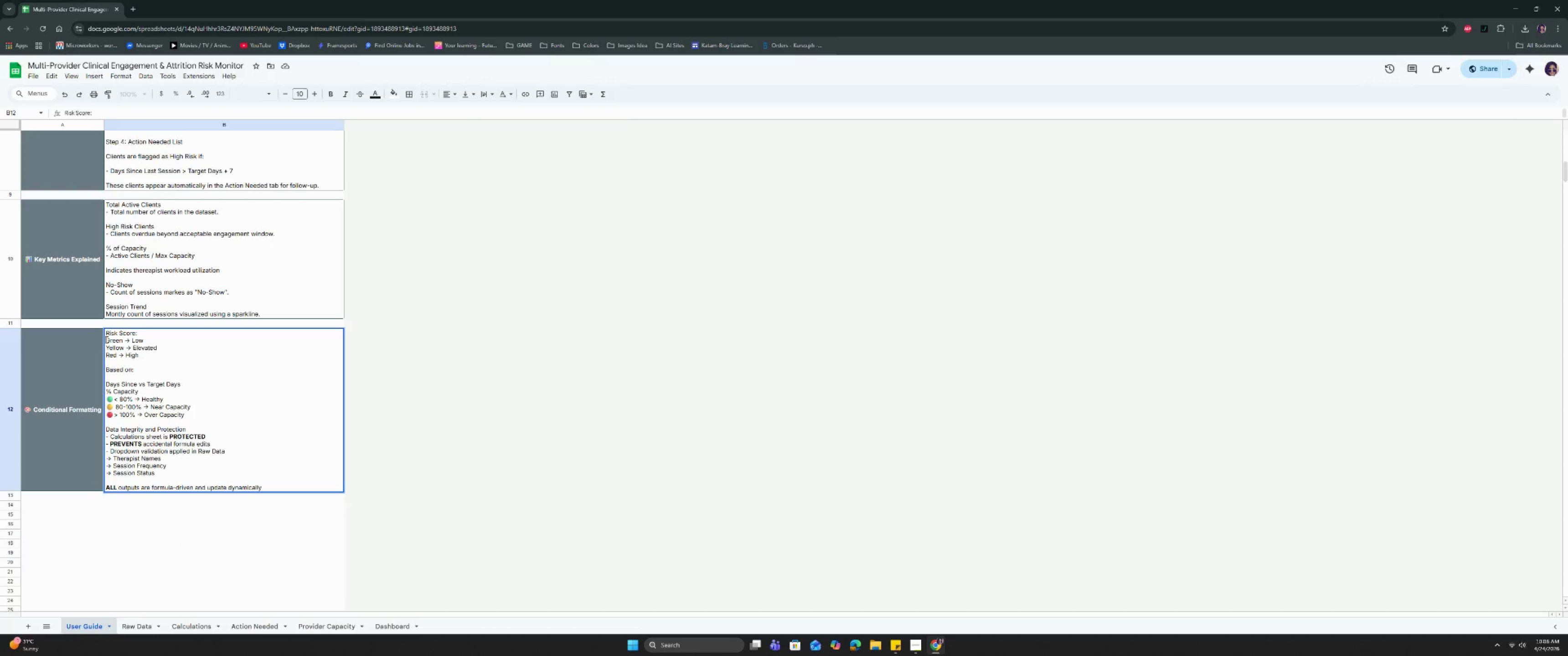 
key(Control+ControlLeft)
 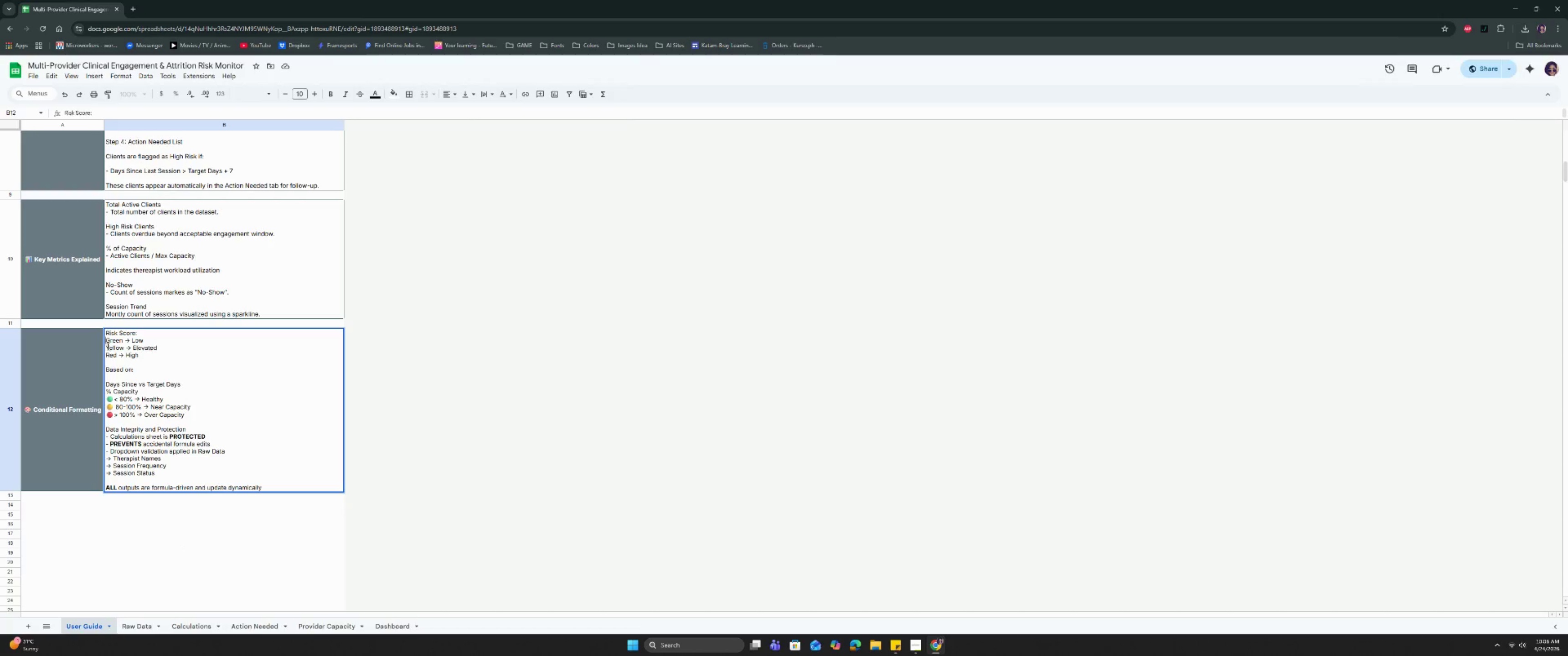 
key(Control+V)
 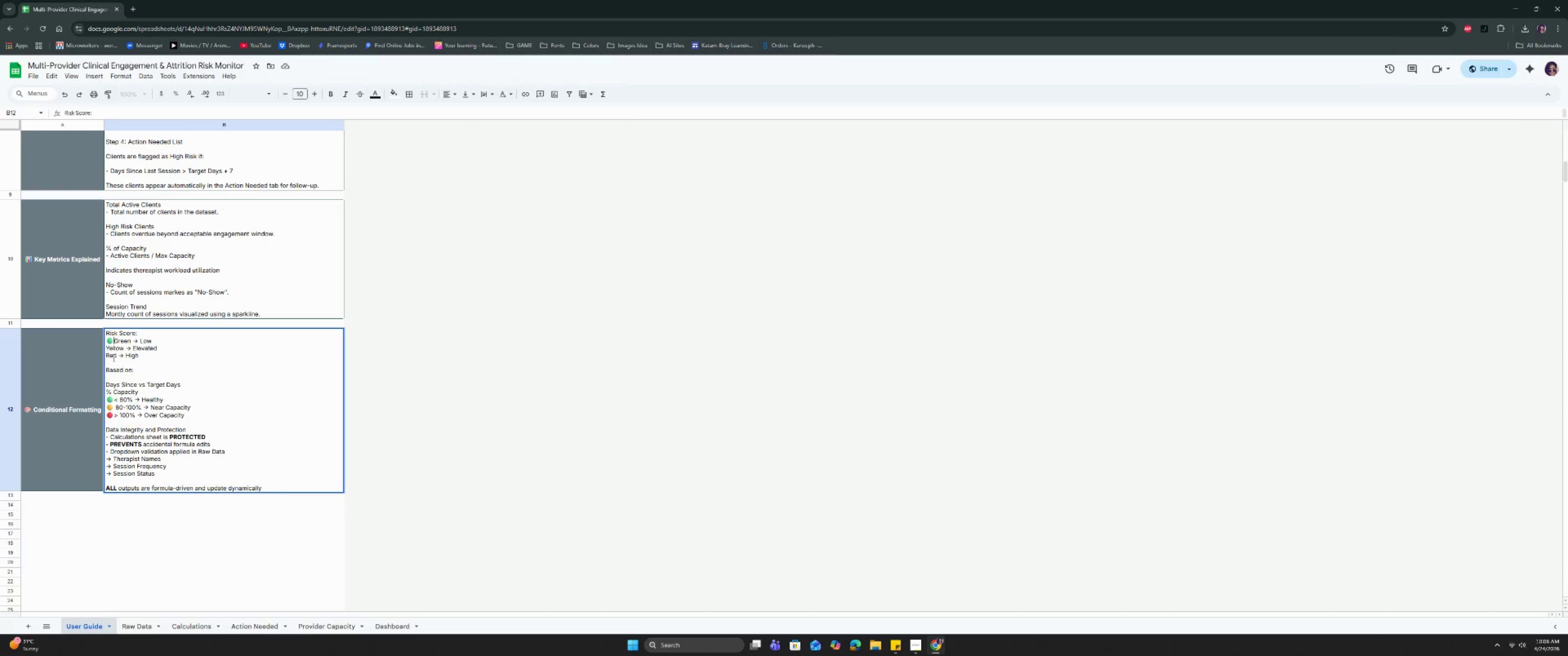 
key(Space)
 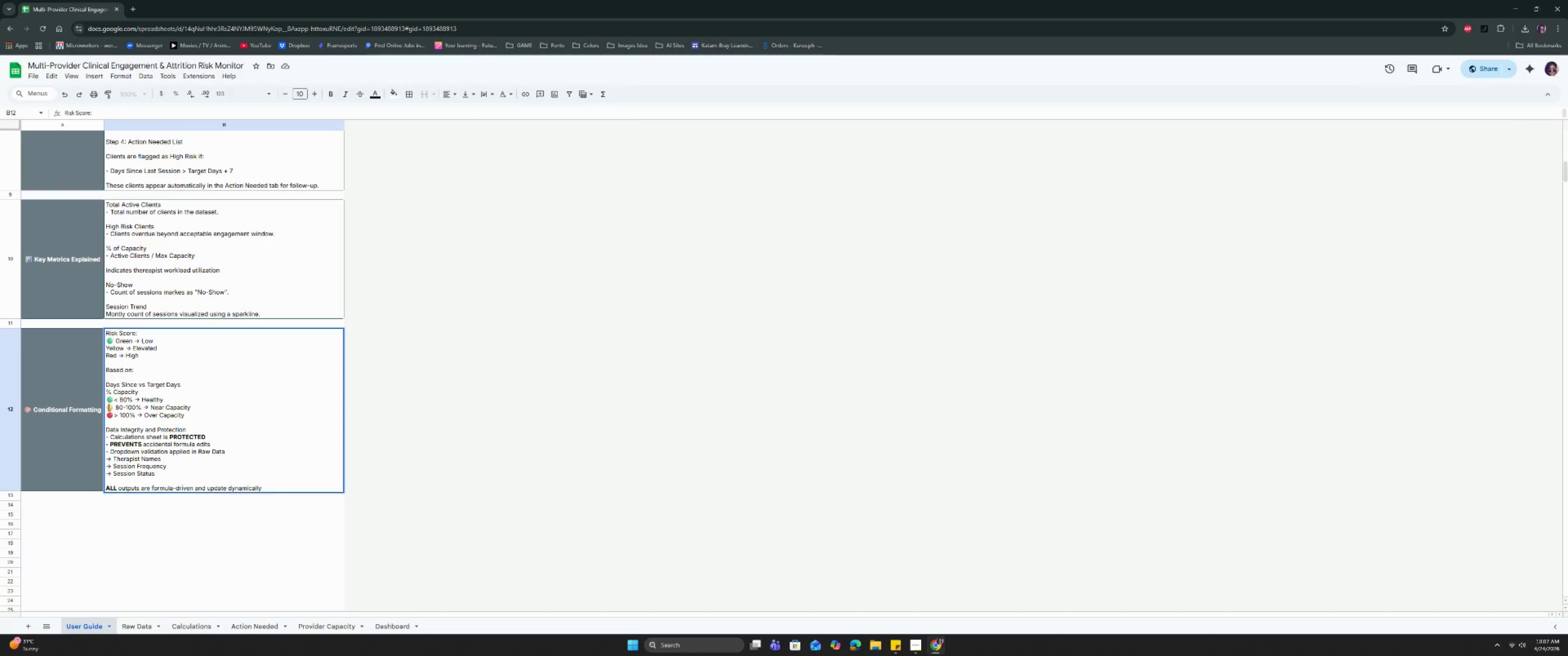 
left_click_drag(start_coordinate=[112, 406], to_coordinate=[108, 406])
 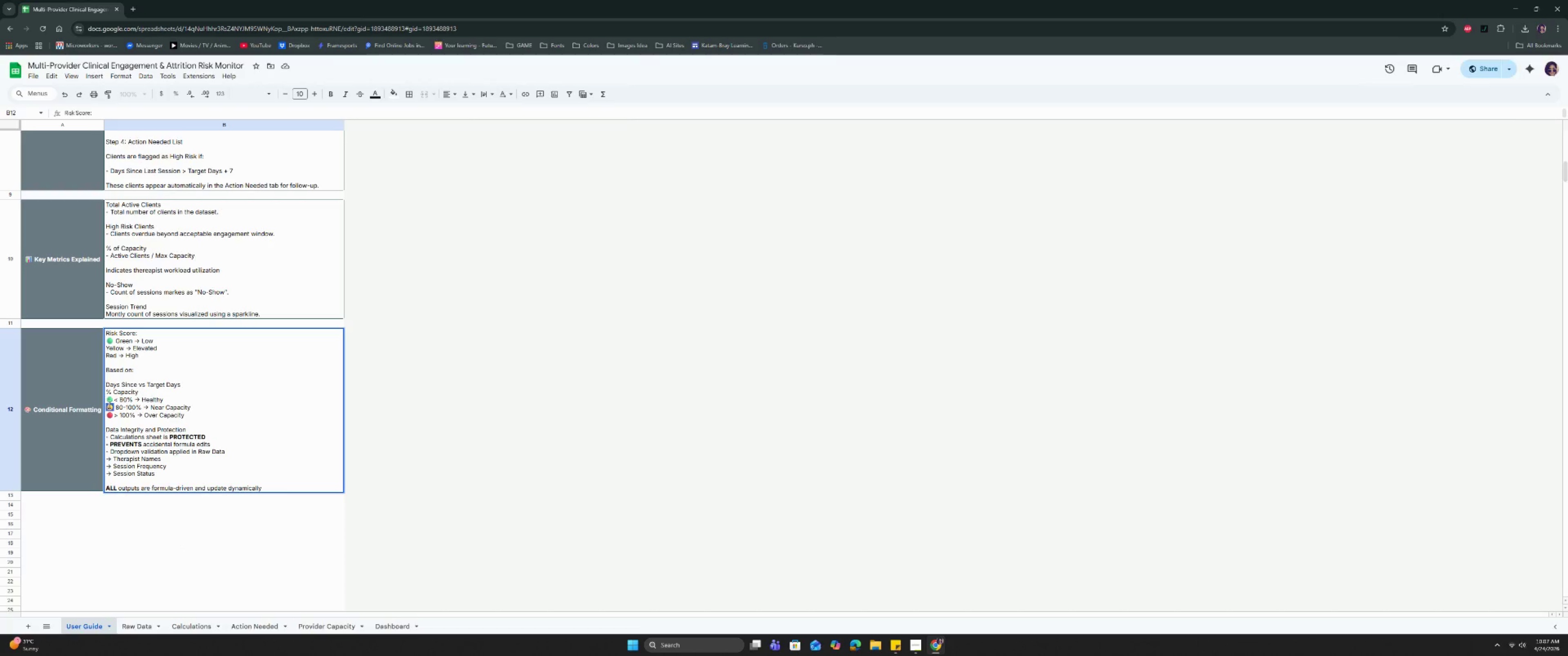 
key(Control+C)
 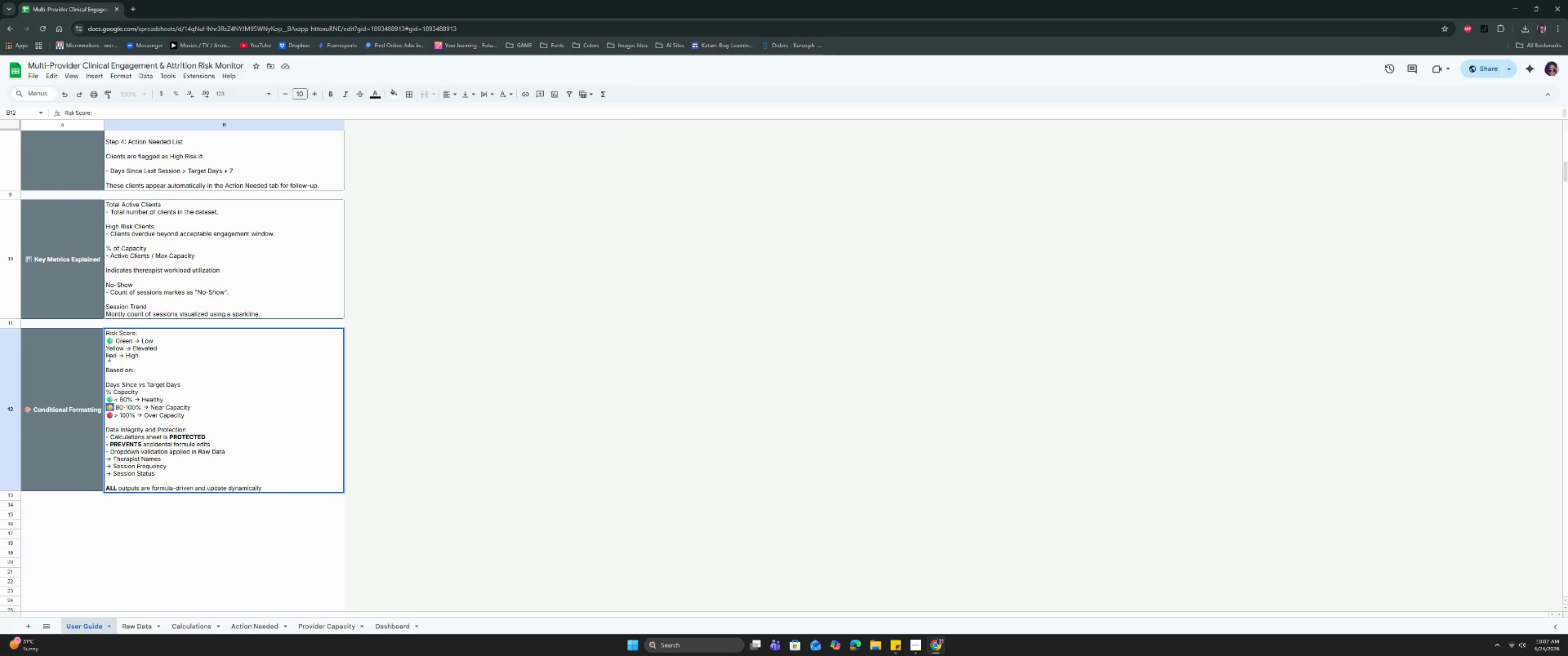 
key(Control+C)
 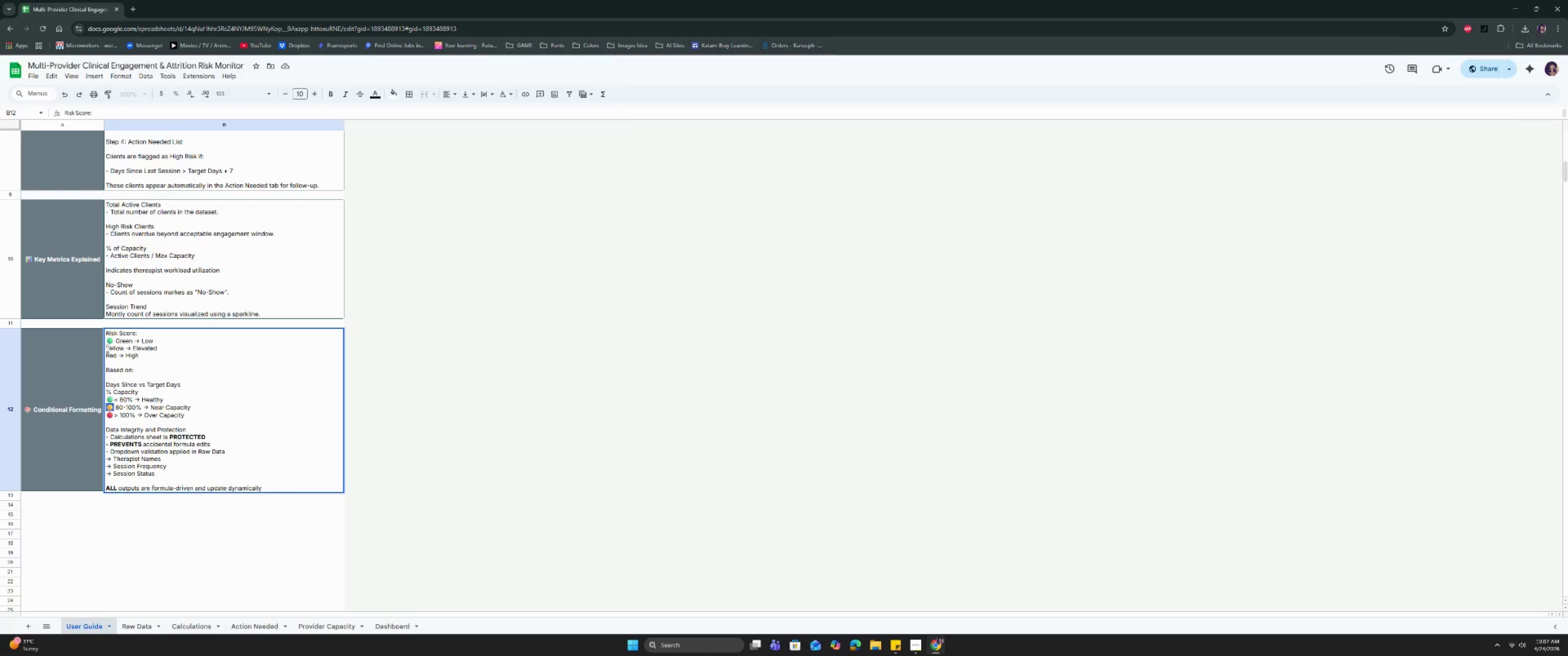 
left_click([107, 348])
 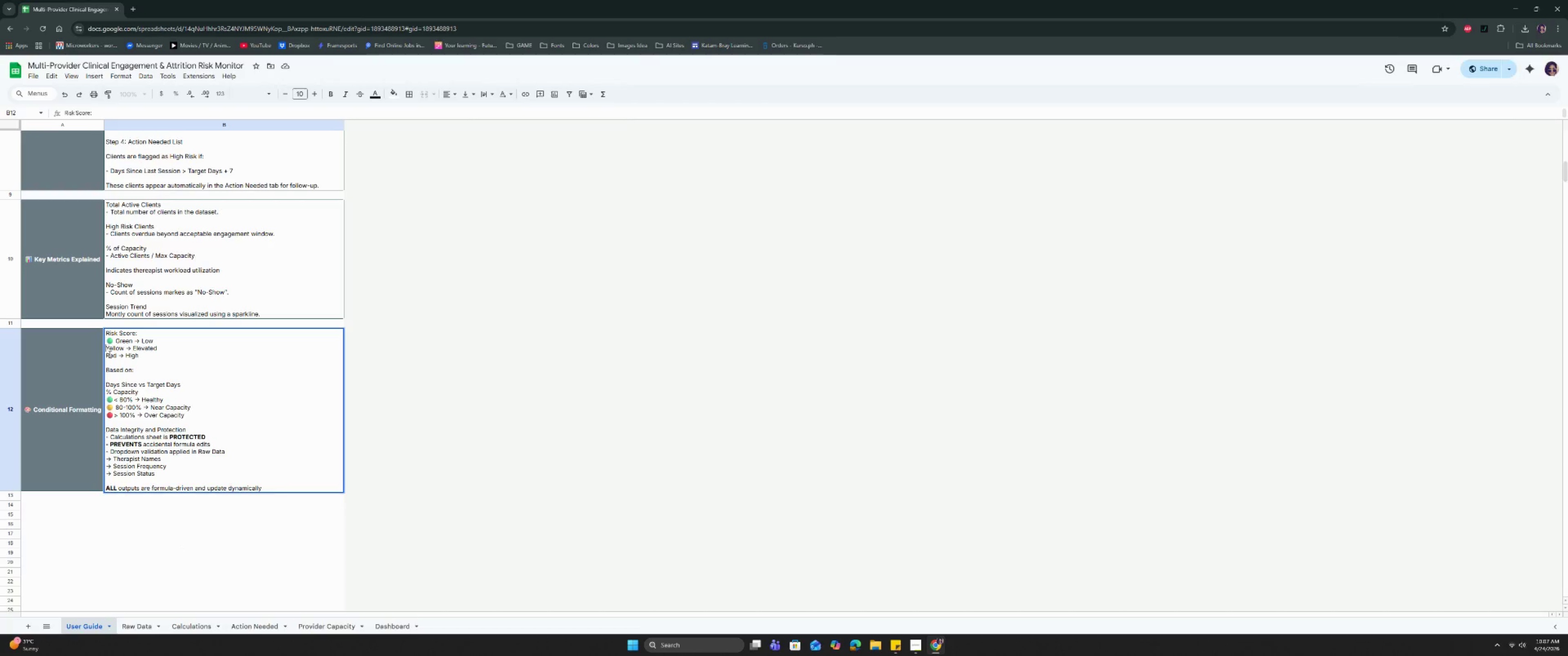 
key(Control+V)
 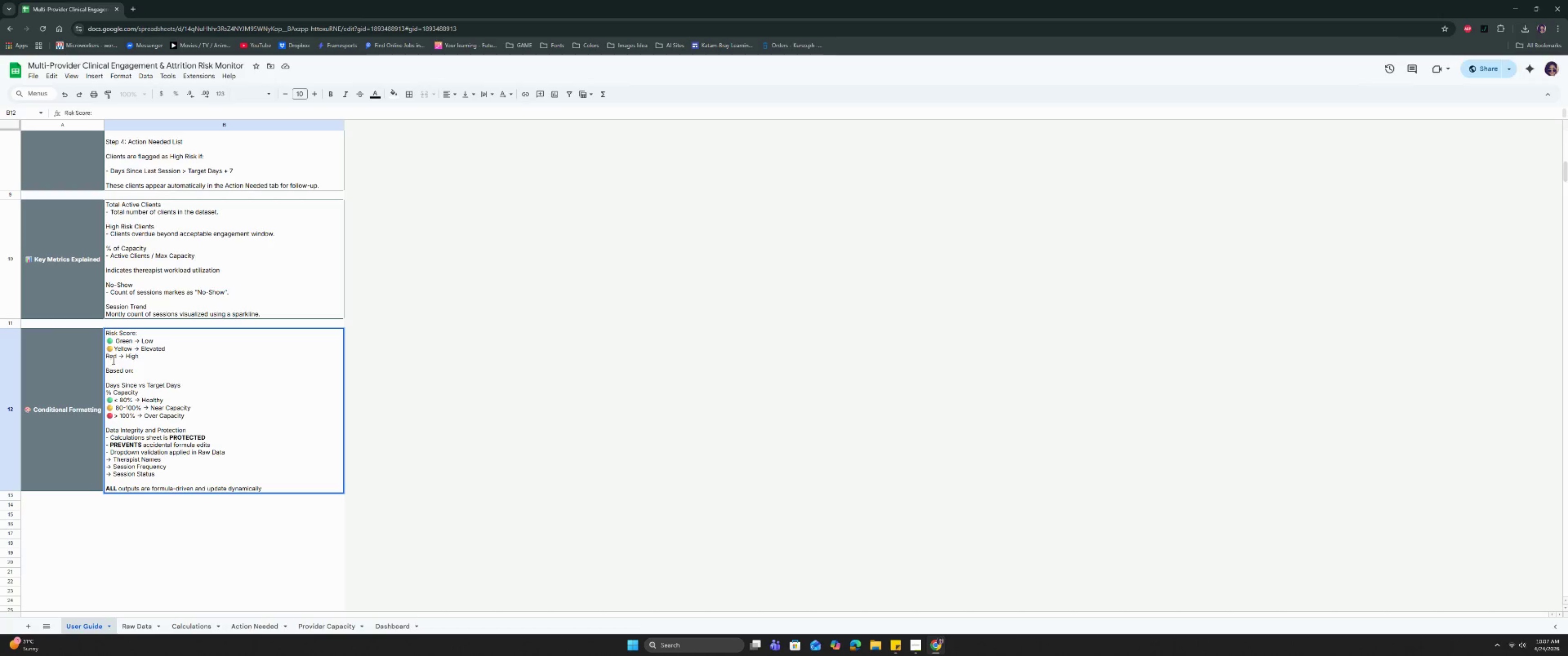 
key(Space)
 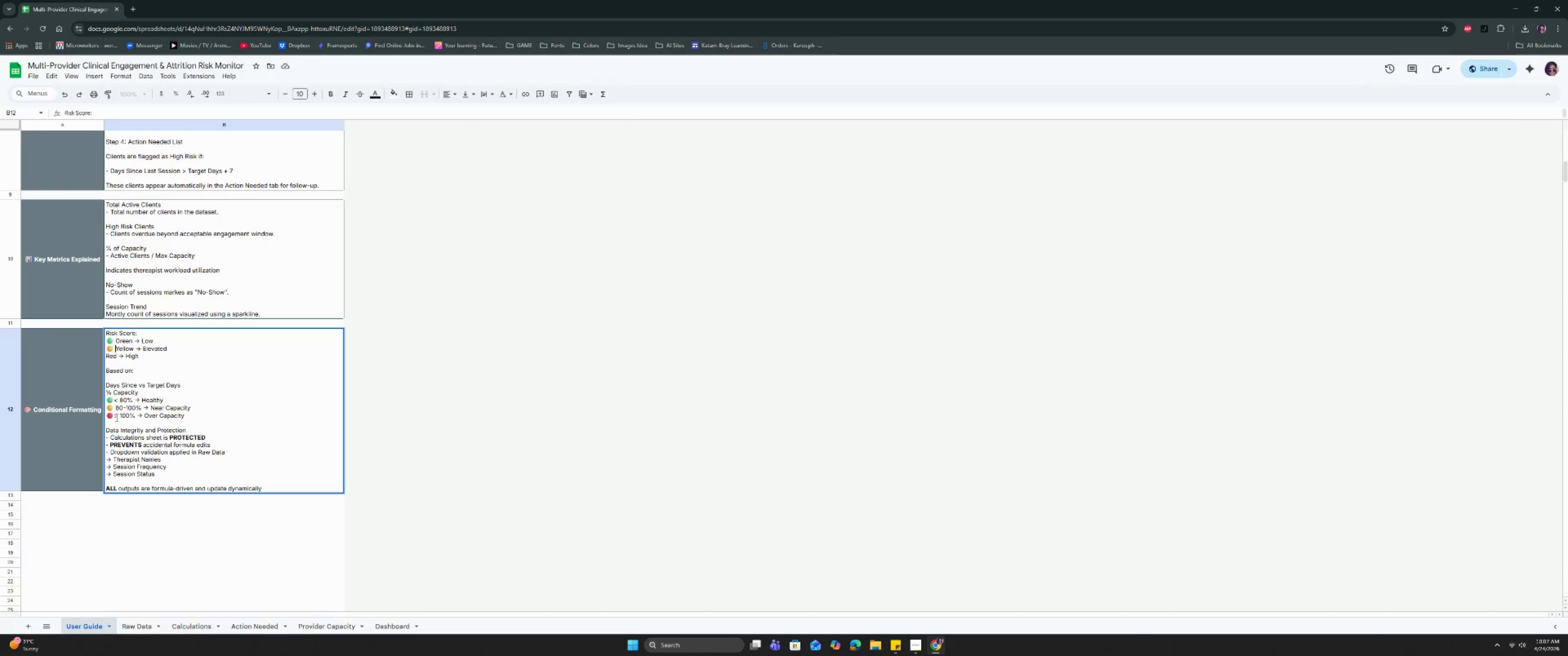 
left_click_drag(start_coordinate=[113, 417], to_coordinate=[107, 417])
 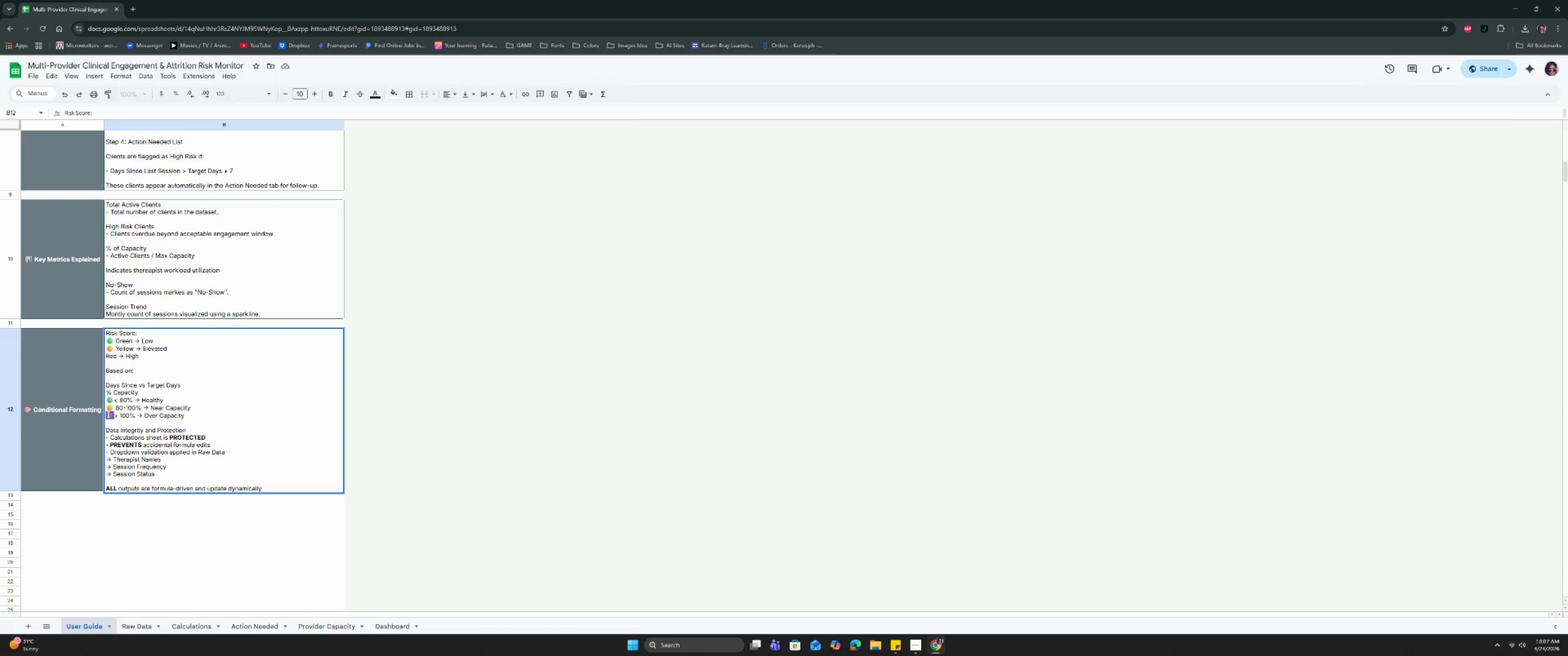 
key(Control+C)
 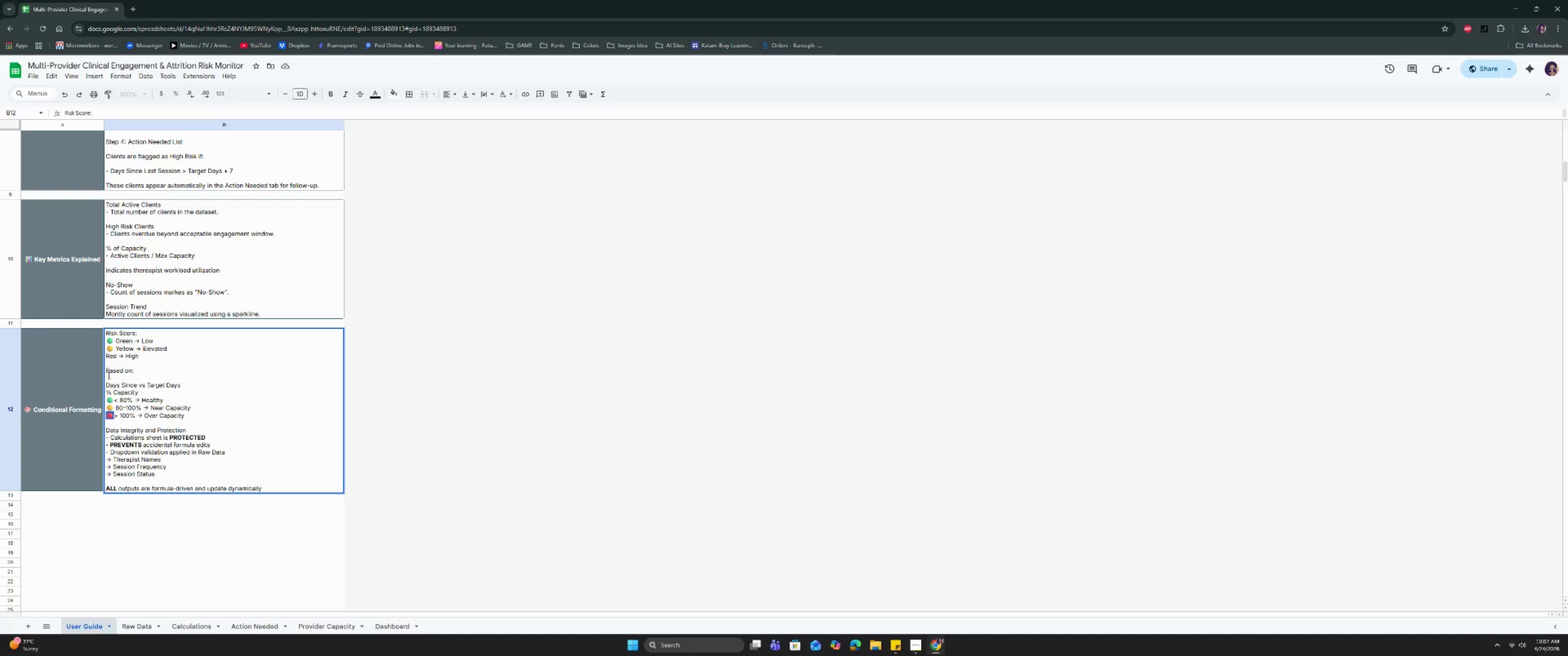 
key(Control+C)
 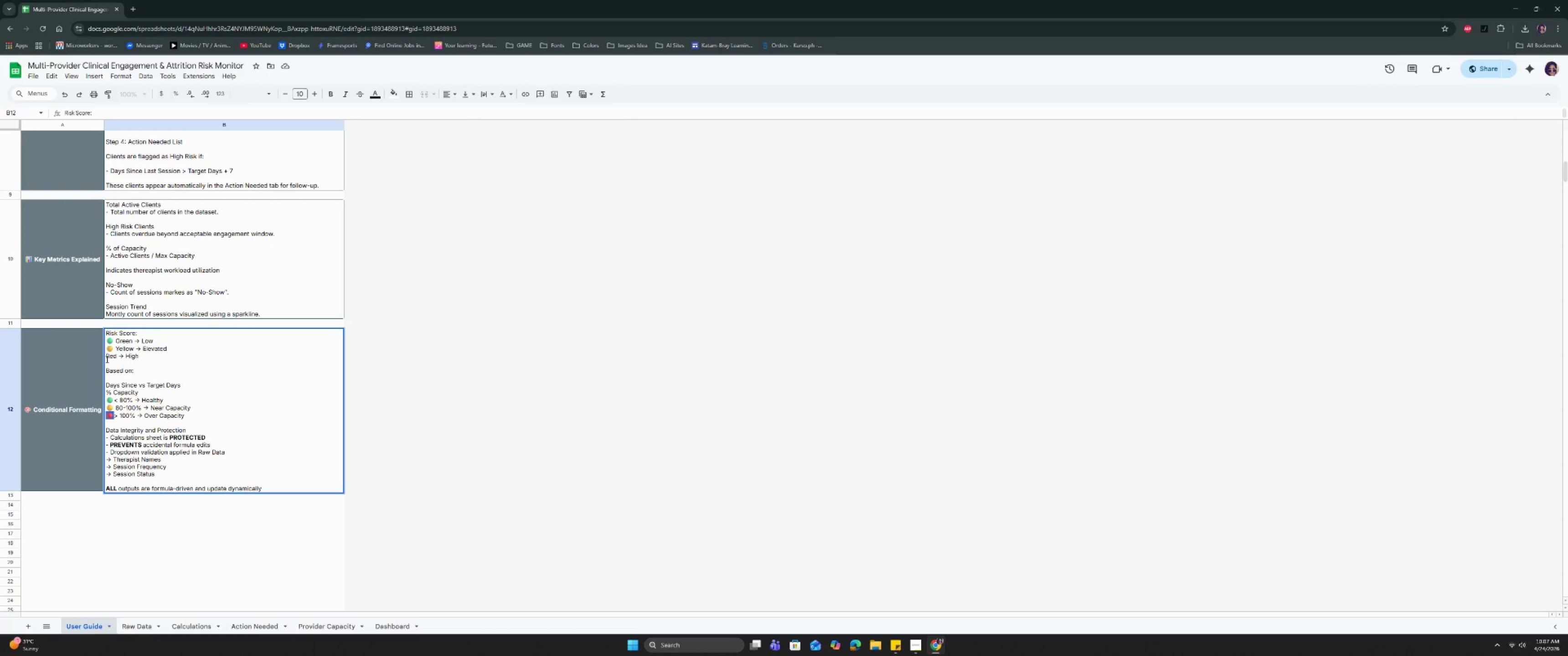 
left_click([106, 359])
 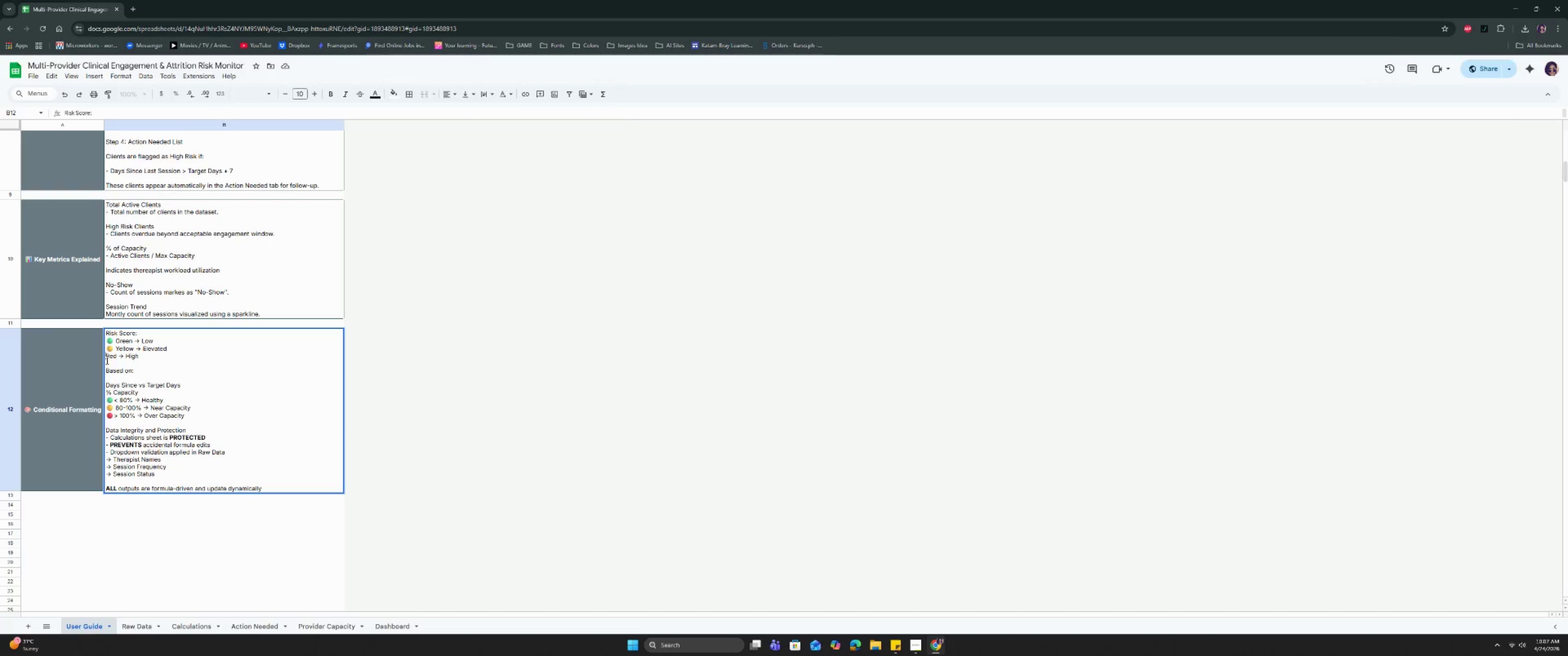 
key(Control+V)
 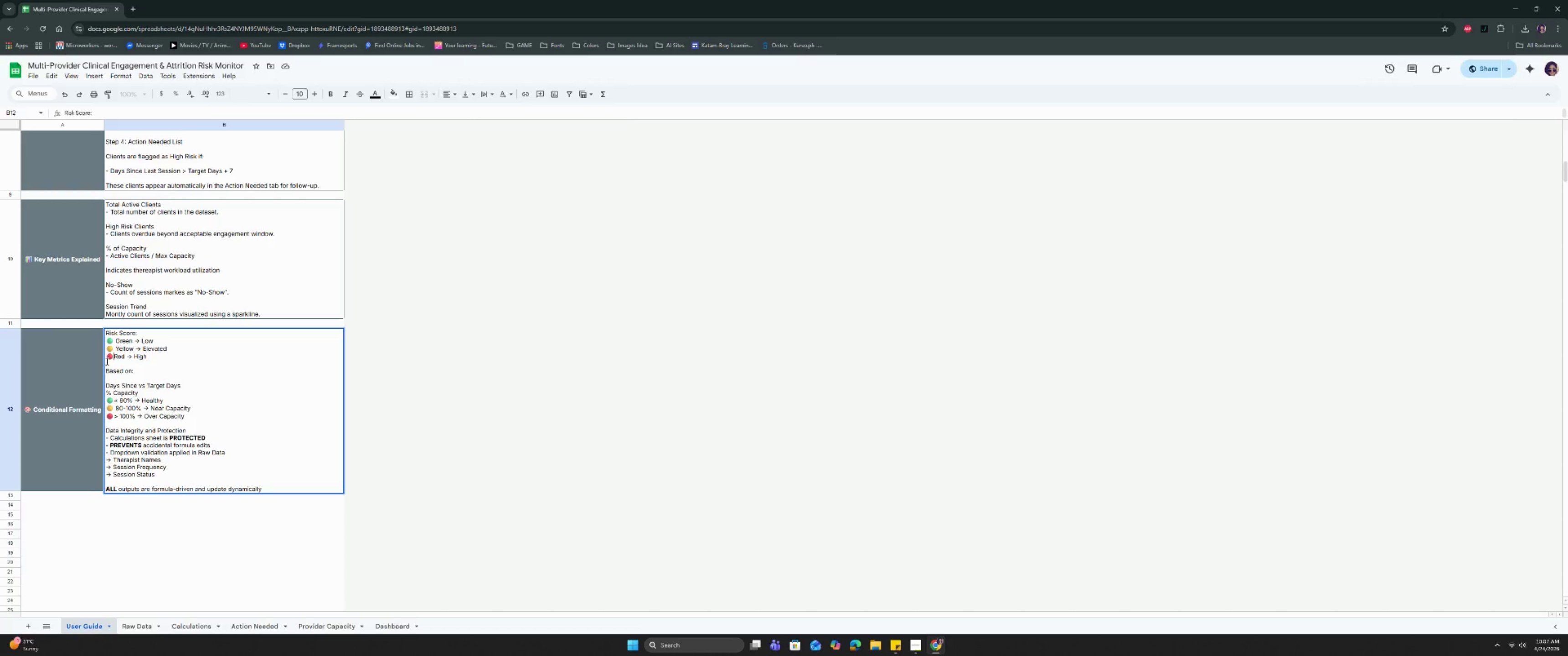 
key(Space)
 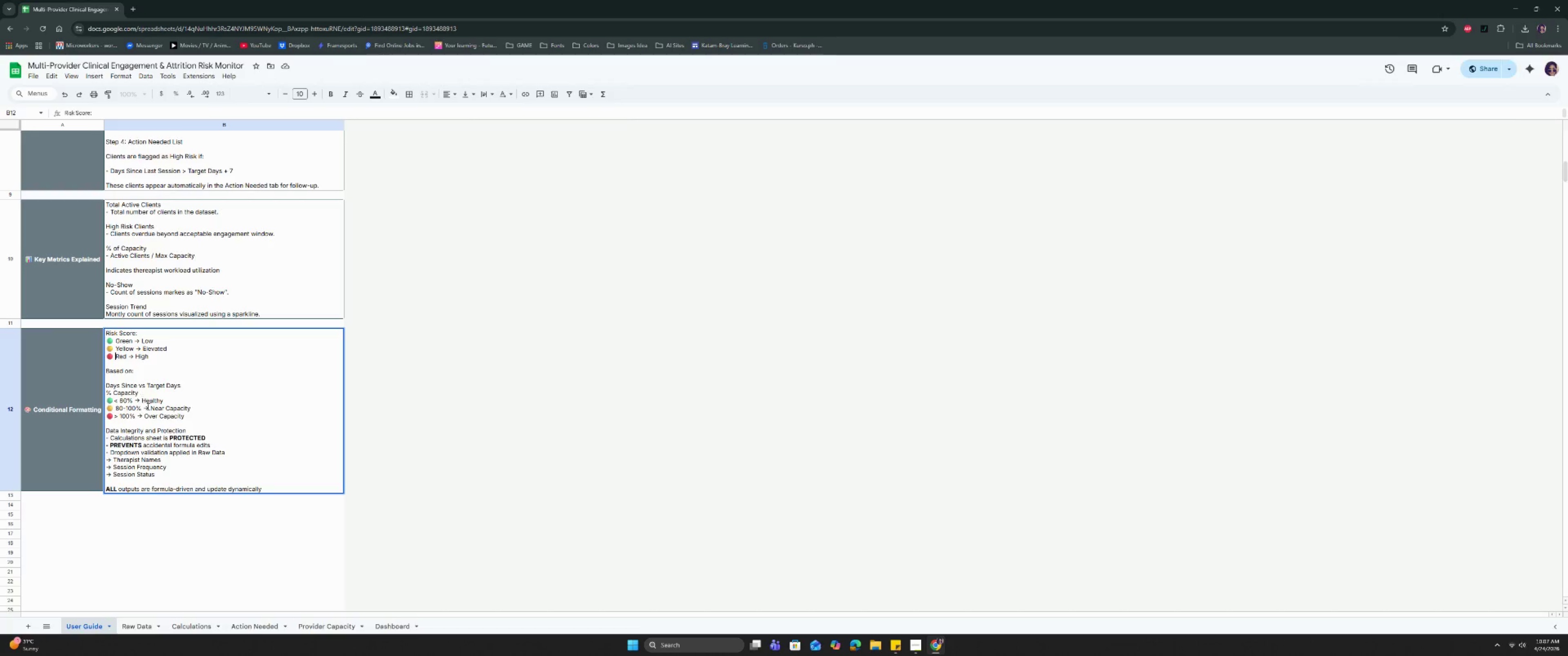 
left_click([117, 525])
 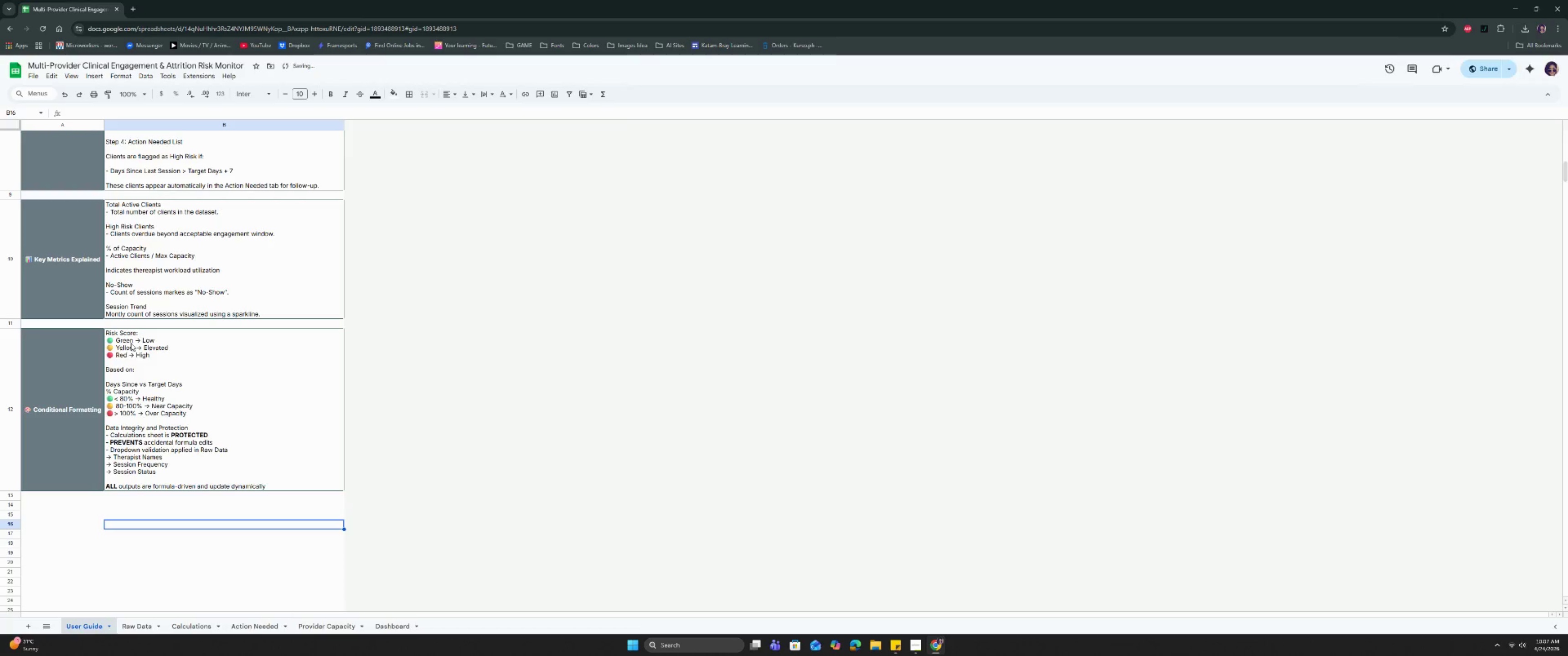 
double_click([132, 340])
 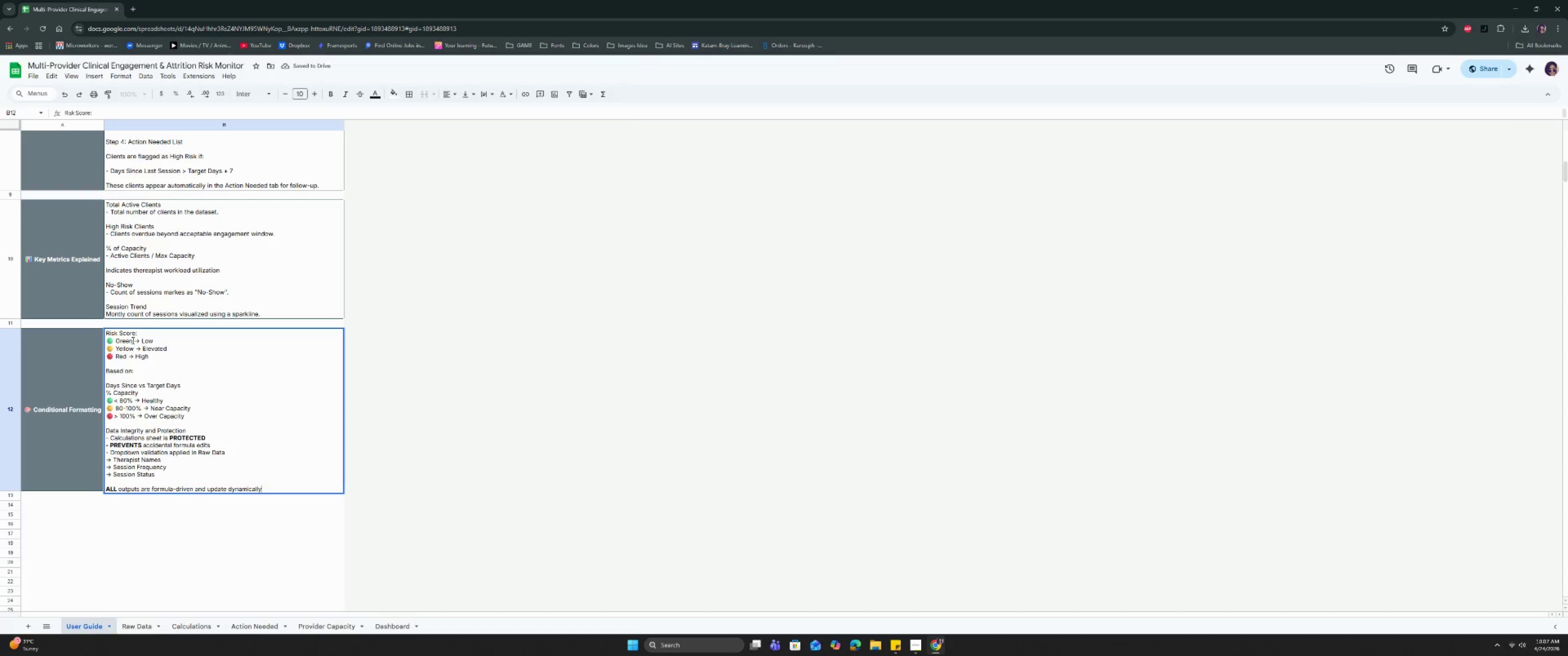 
left_click_drag(start_coordinate=[132, 340], to_coordinate=[118, 343])
 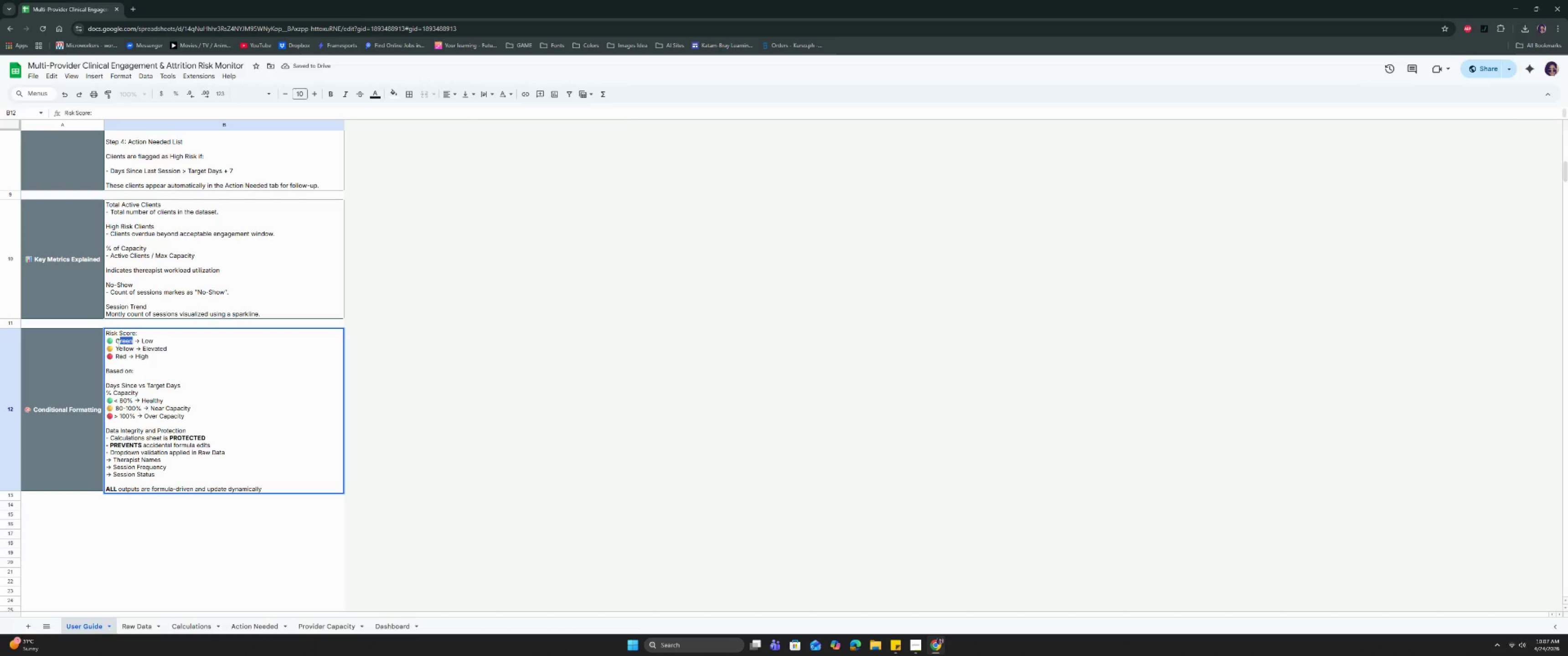 
key(Backspace)
 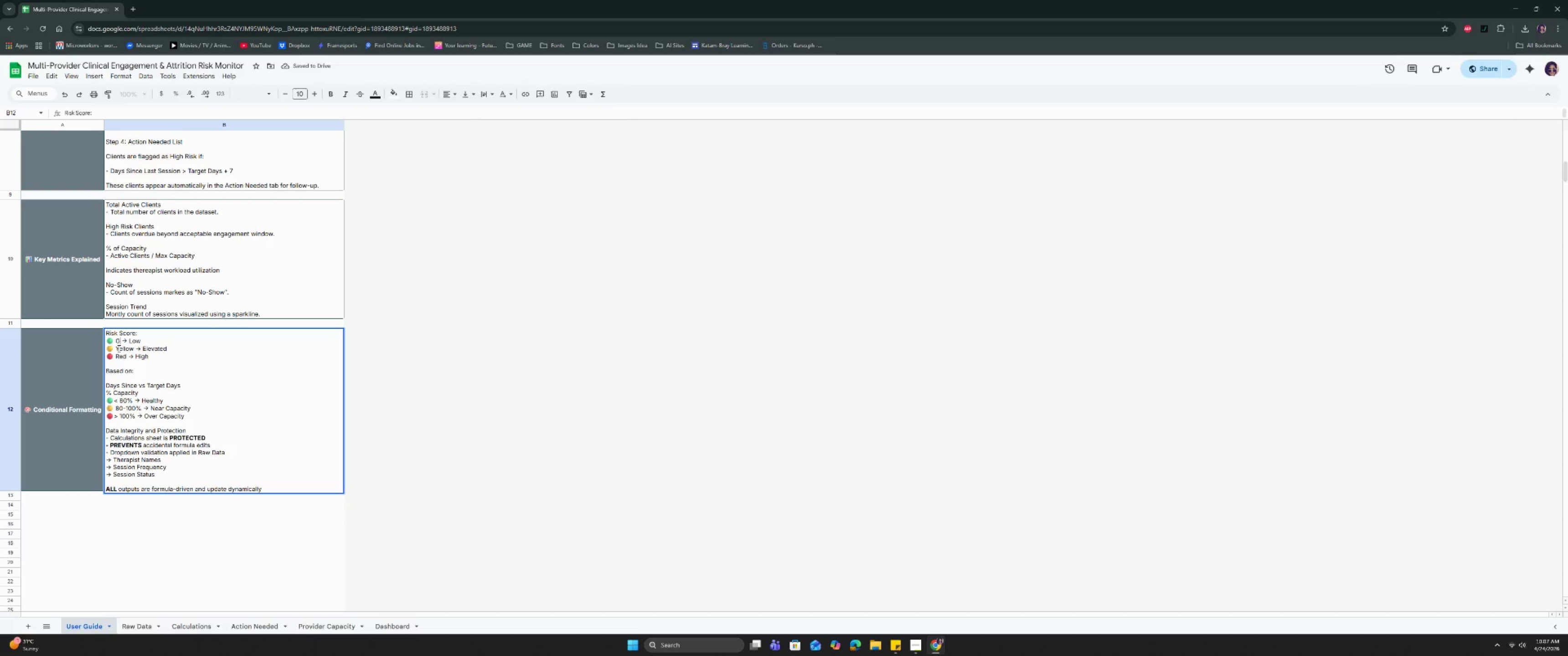 
key(Backspace)
 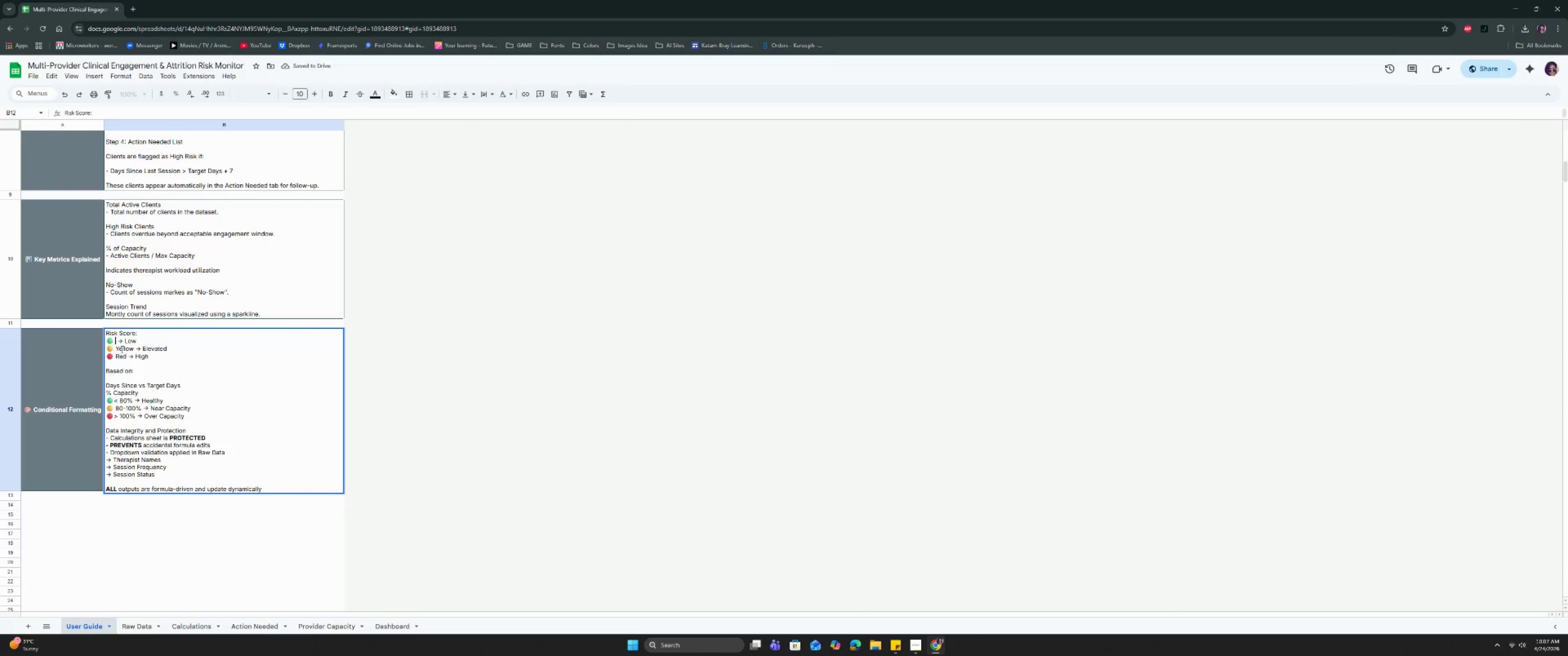 
key(Backspace)
 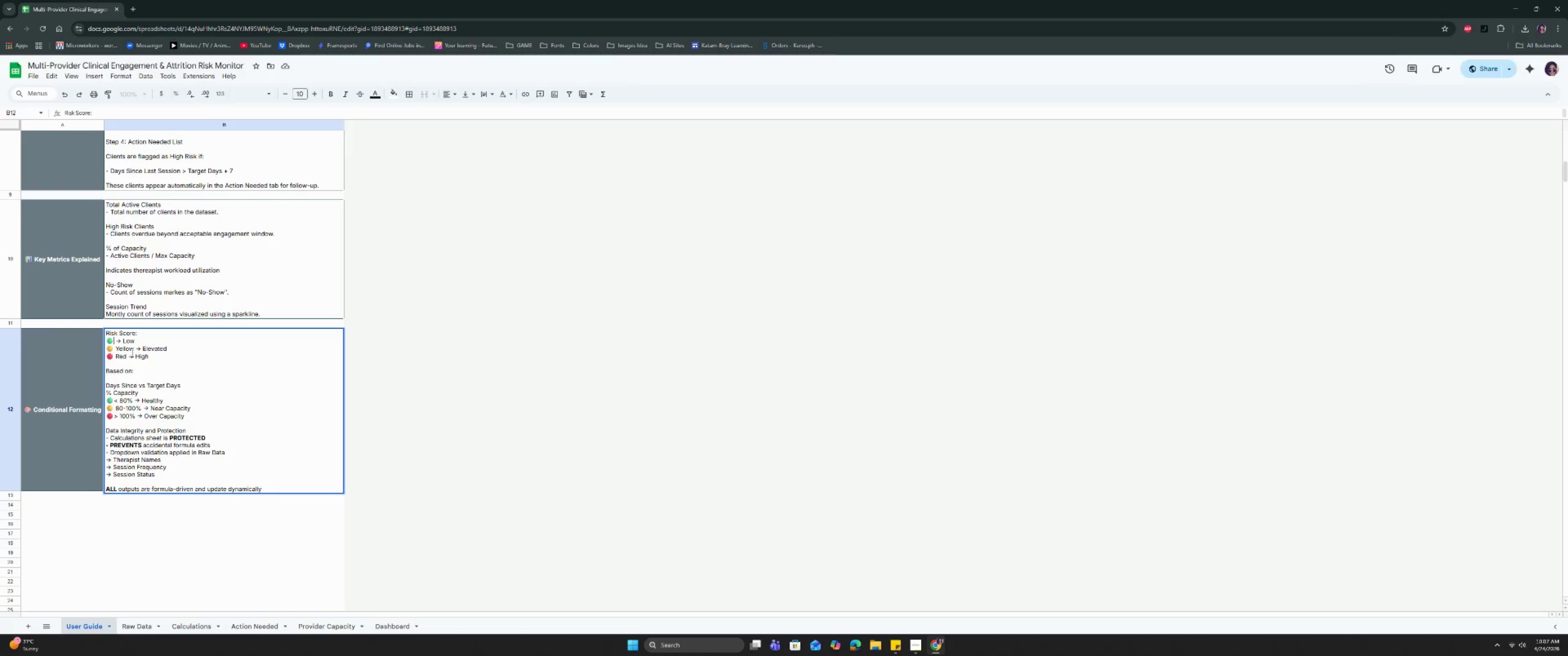 
left_click_drag(start_coordinate=[135, 349], to_coordinate=[117, 350])
 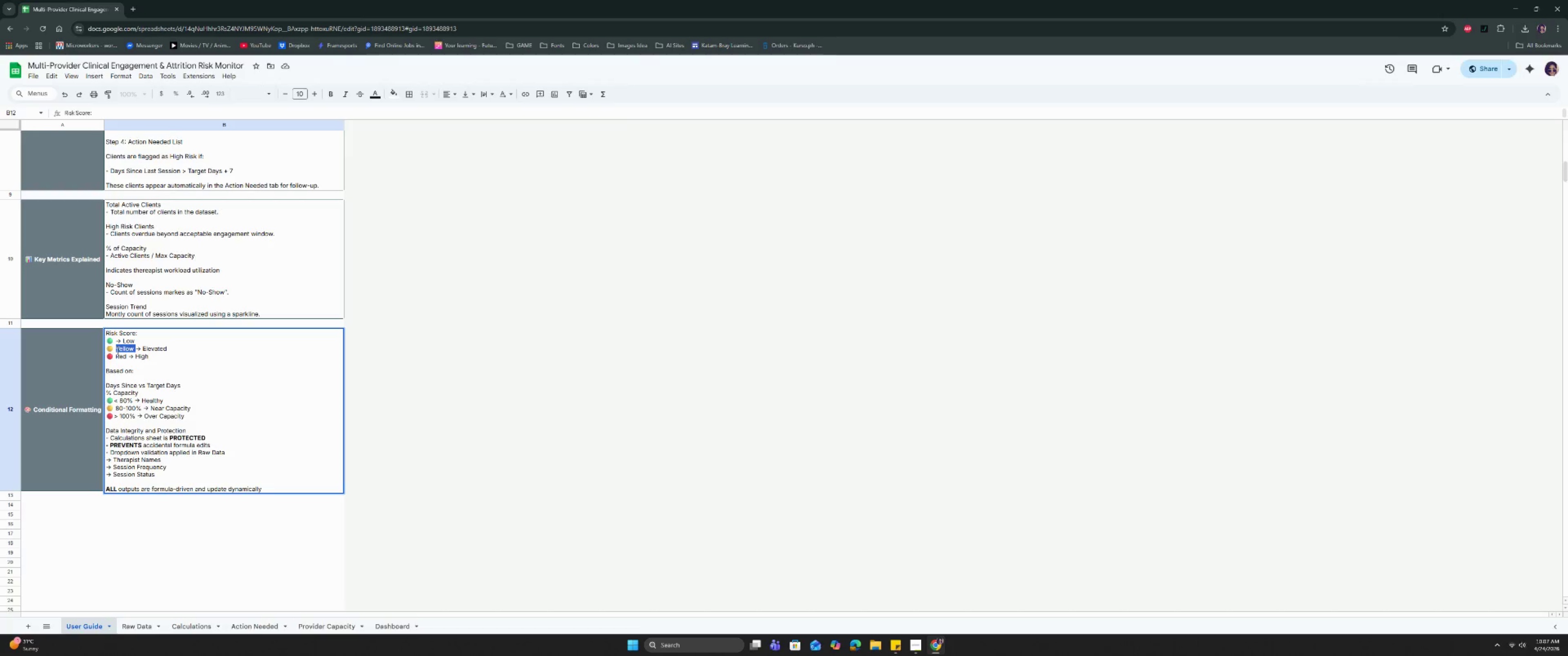 
key(Backspace)
 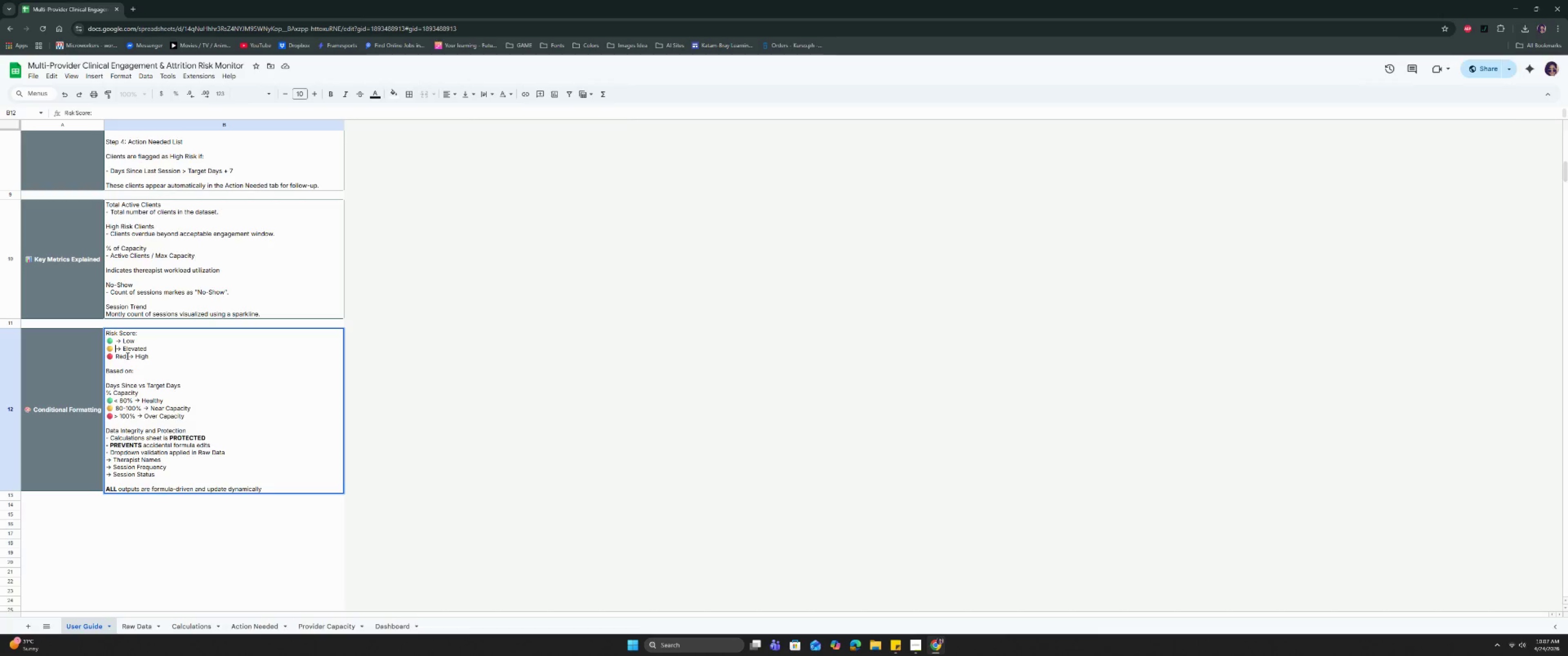 
left_click_drag(start_coordinate=[126, 356], to_coordinate=[116, 355])
 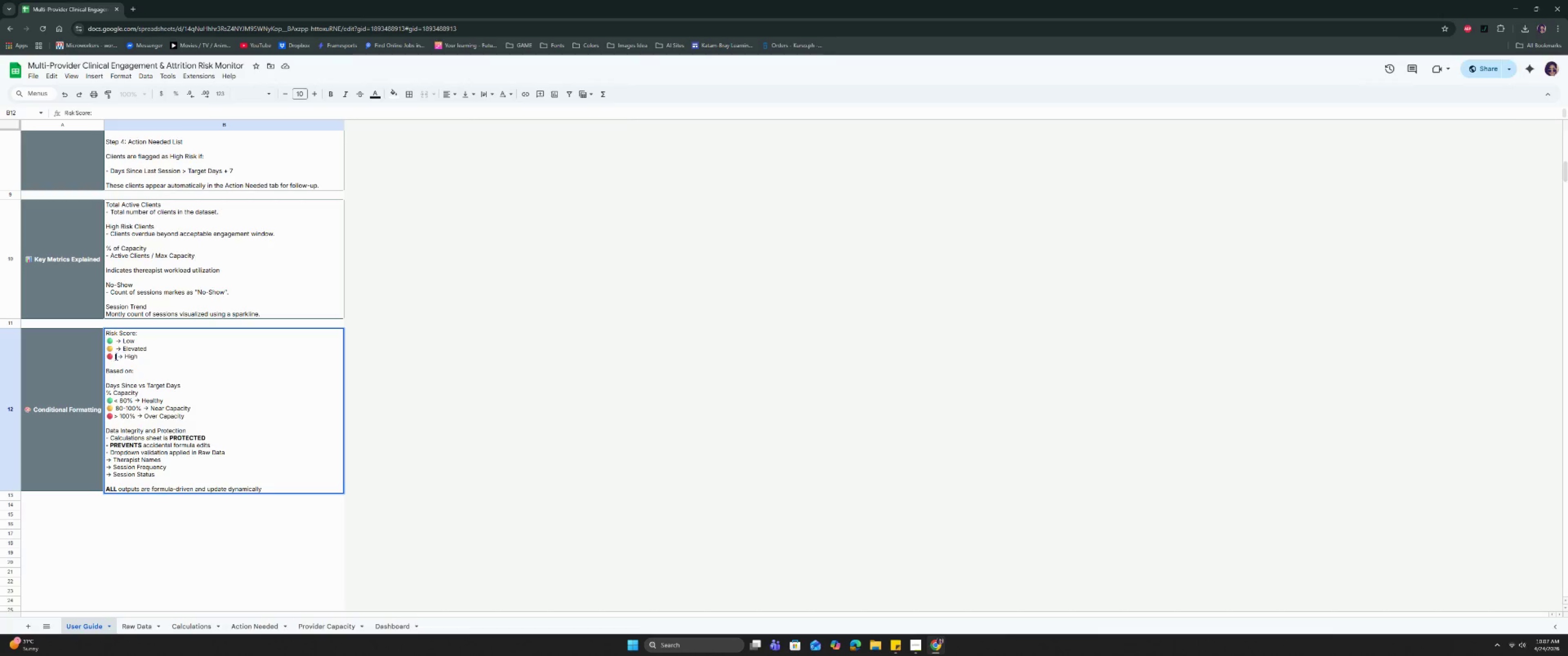 
key(Backspace)
 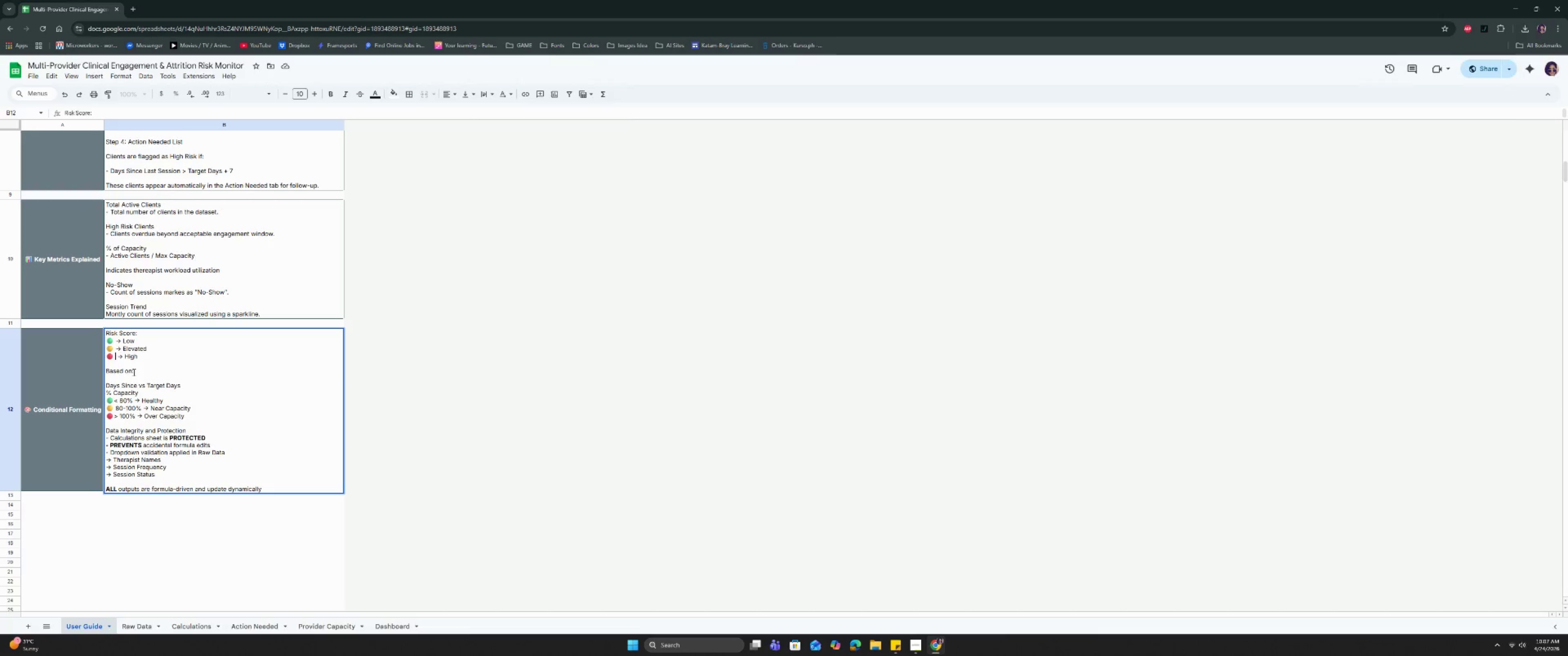 
key(Delete)
 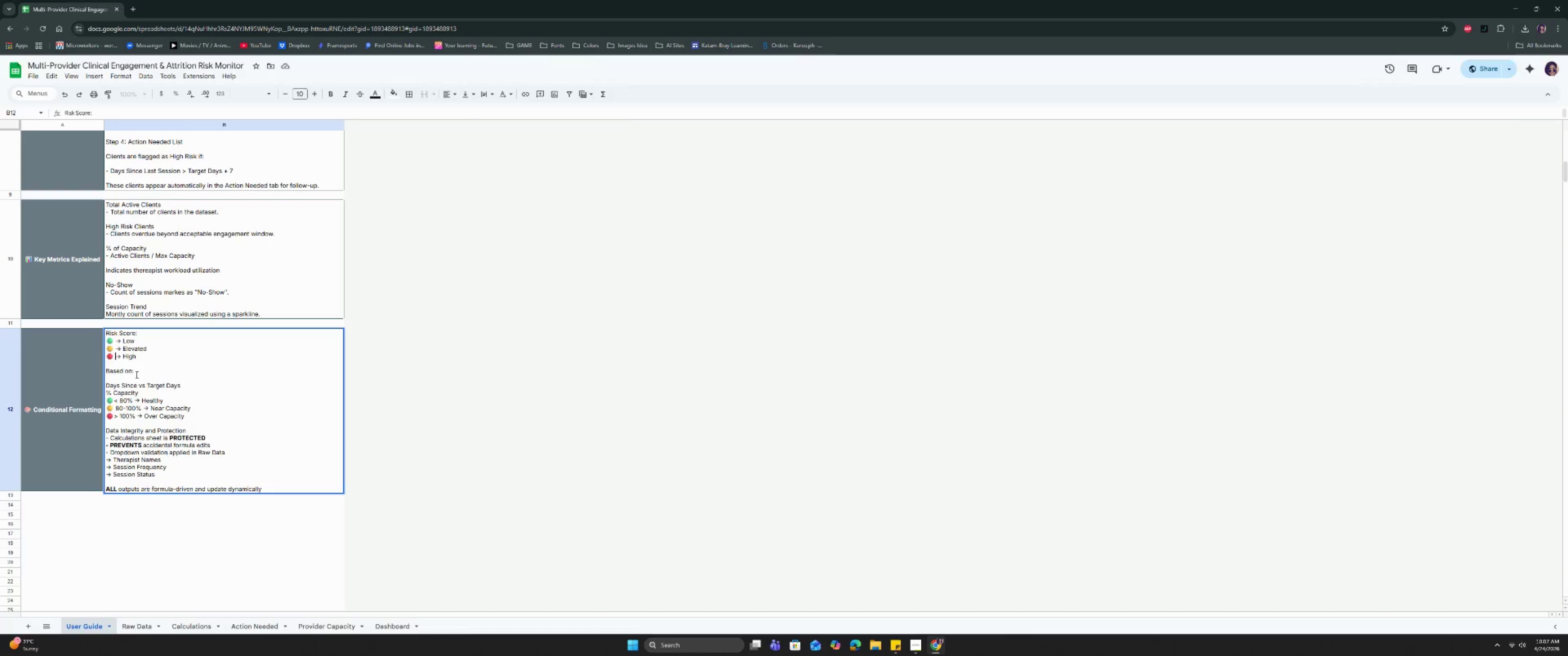 
left_click([160, 384])
 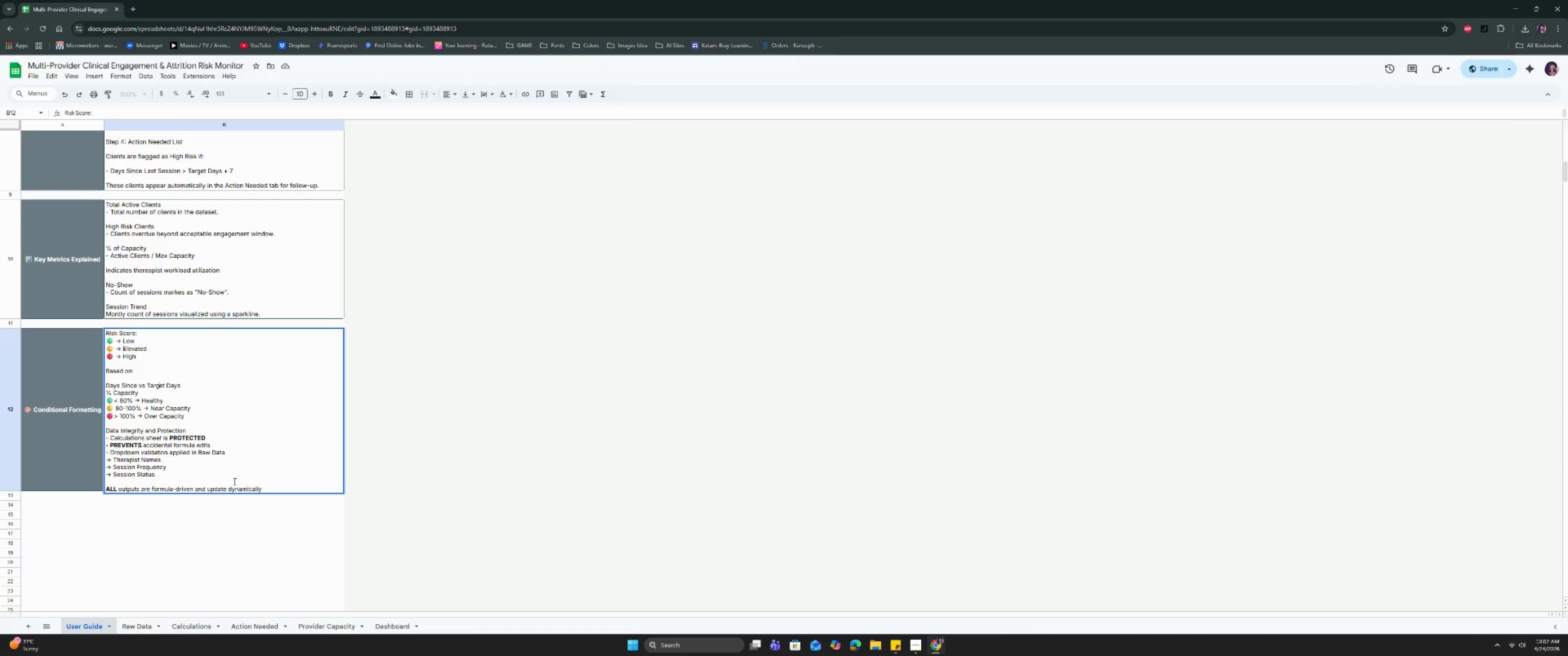 
left_click([277, 487])
 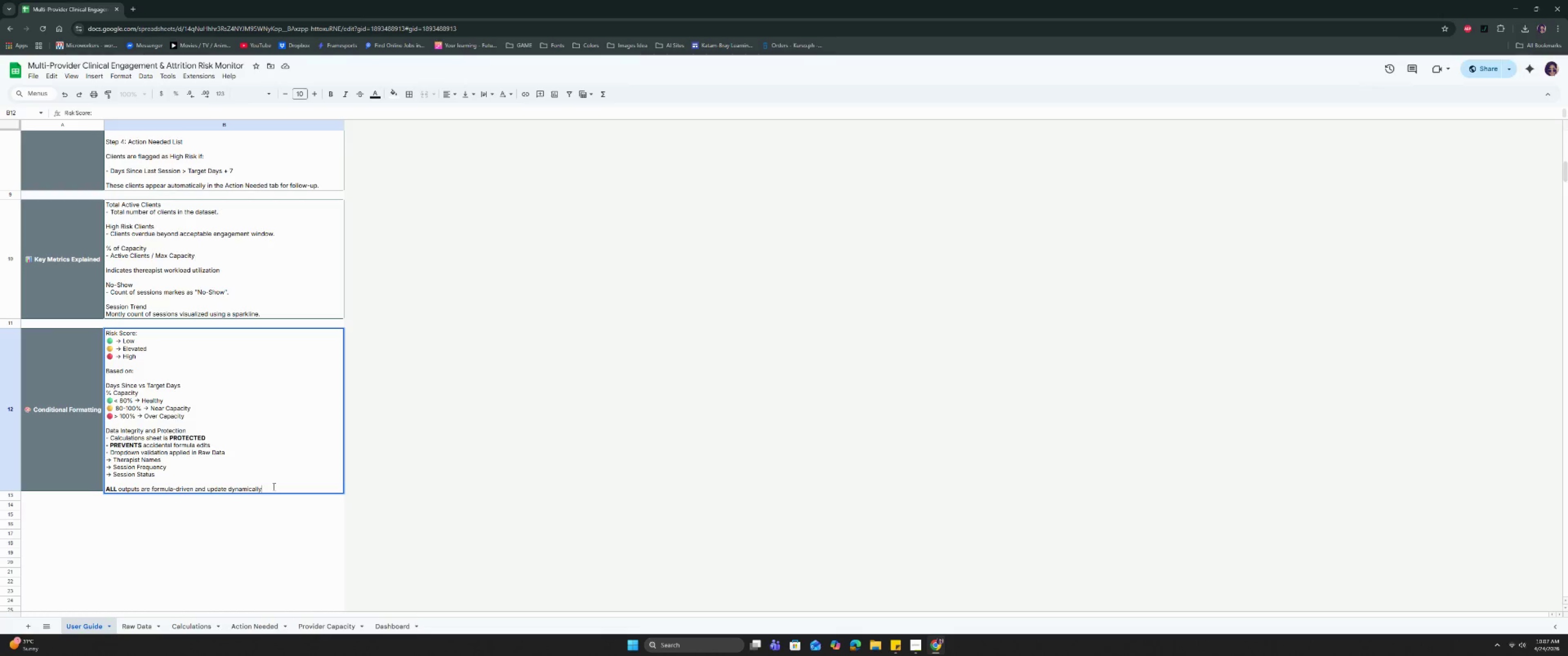 
key(Enter)
 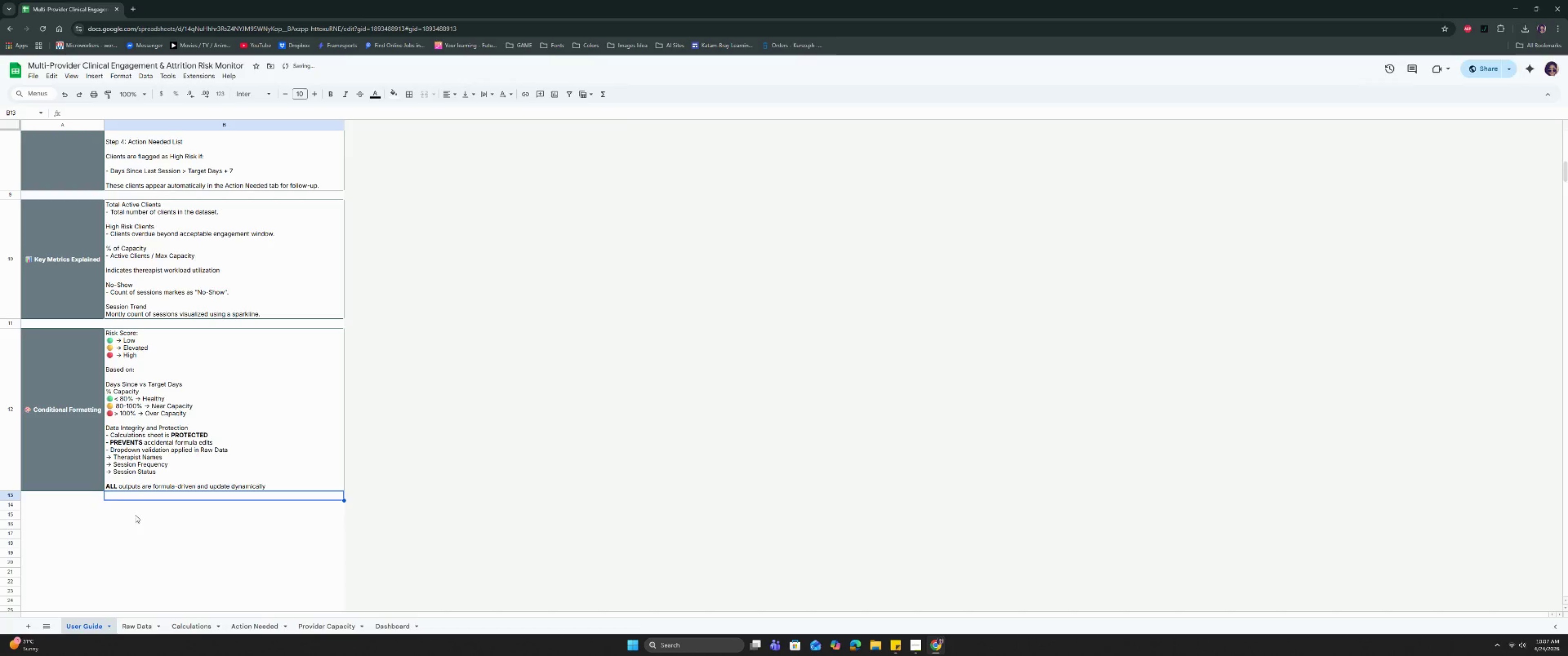 
left_click([69, 505])
 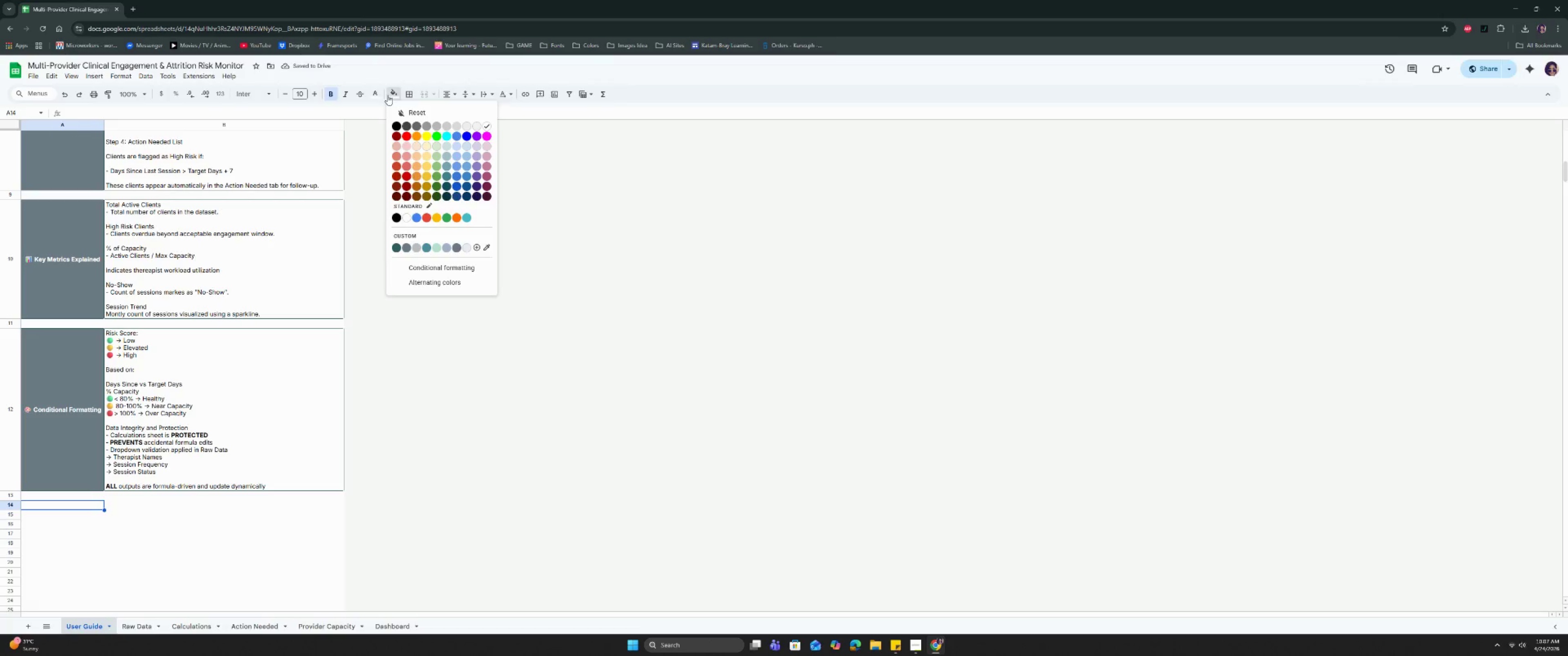 
left_click([406, 248])
 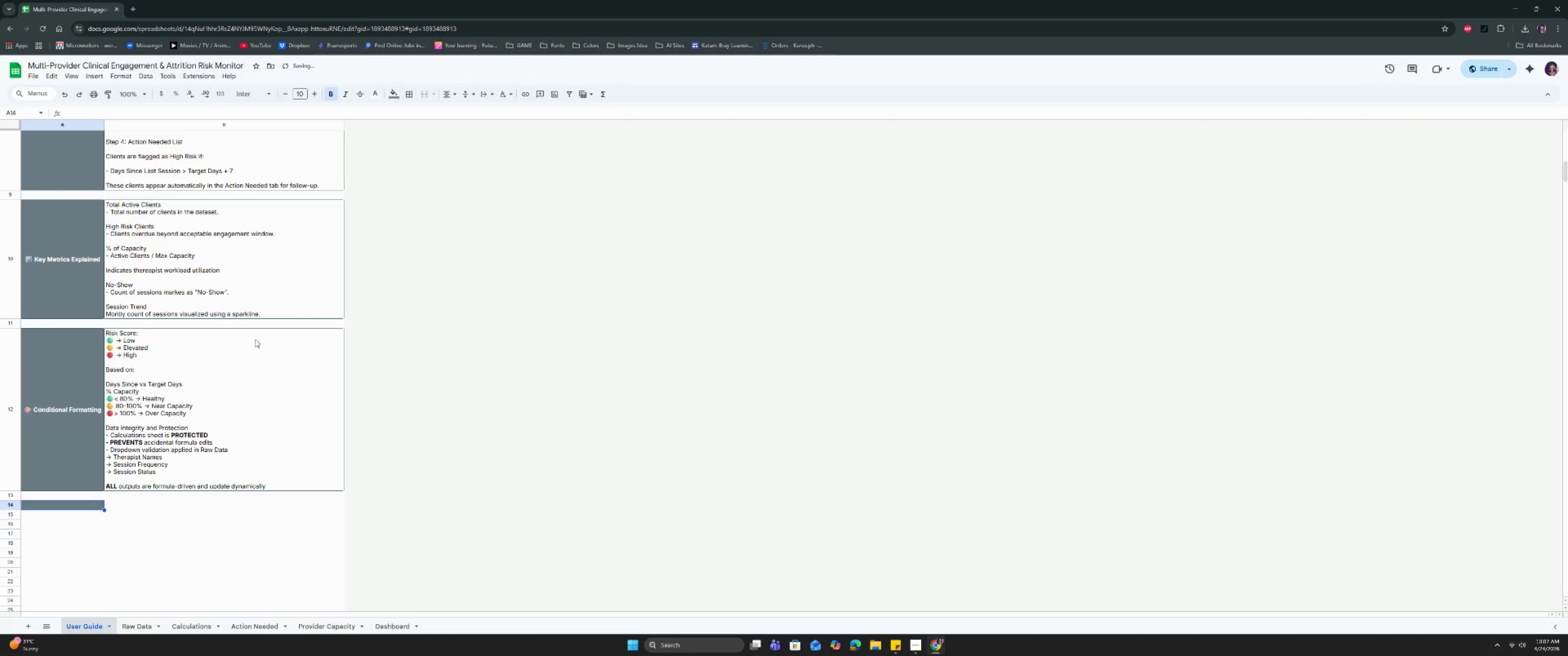 
scroll: coordinate [241, 353], scroll_direction: down, amount: 4.0
 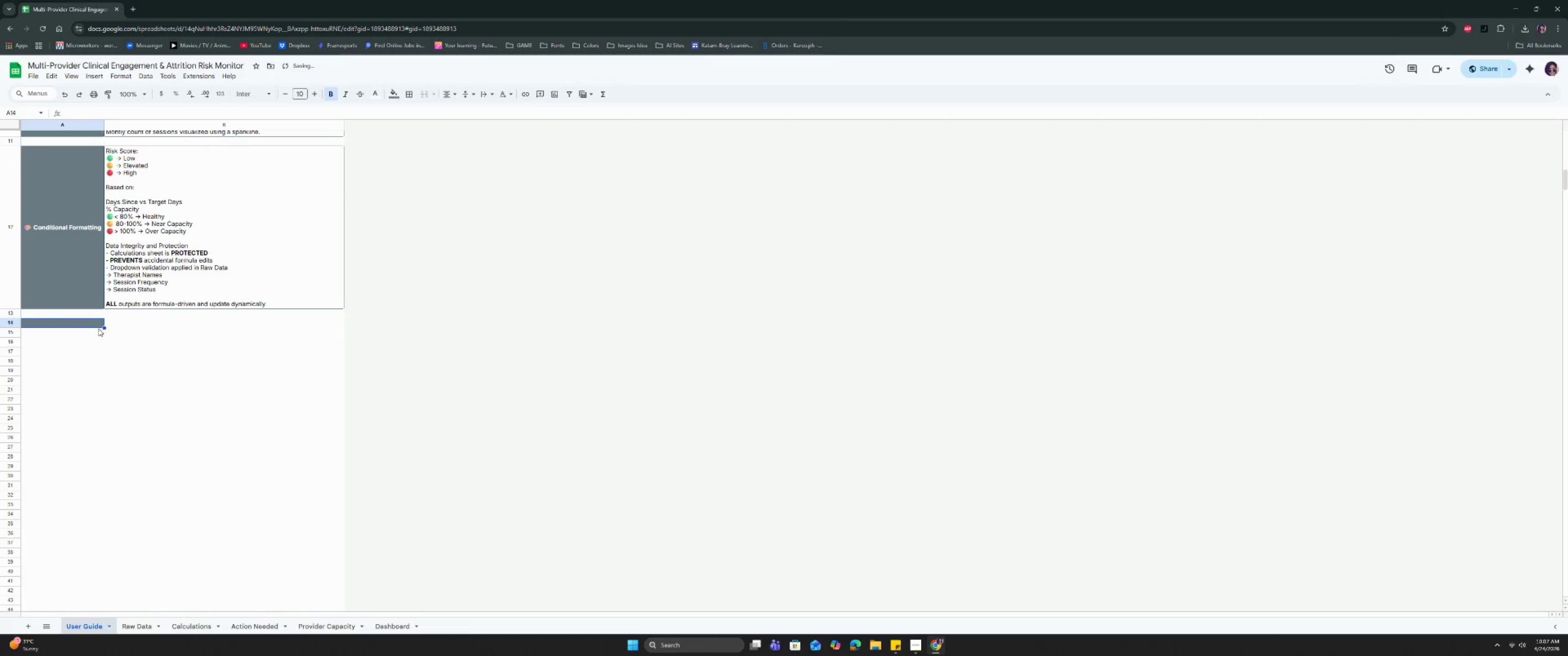 
left_click_drag(start_coordinate=[94, 325], to_coordinate=[129, 322])
 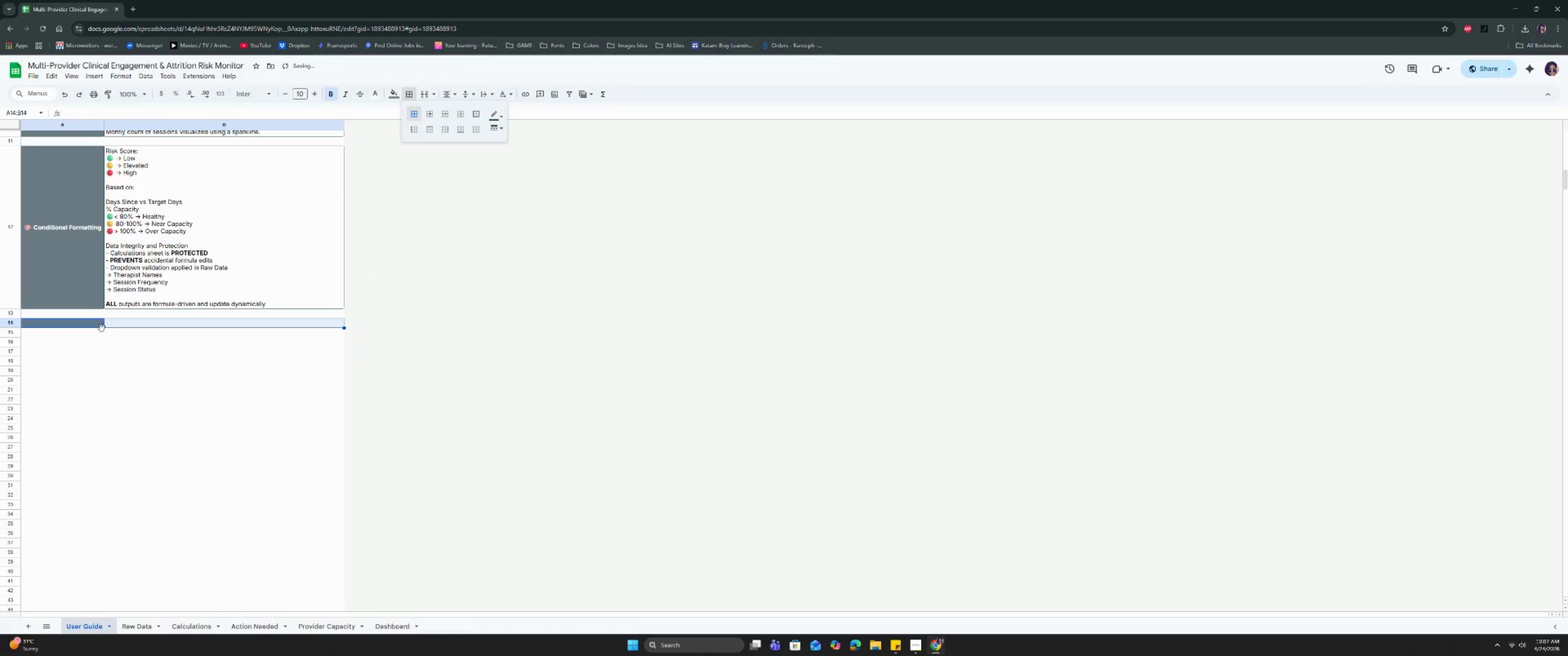 
double_click([91, 323])
 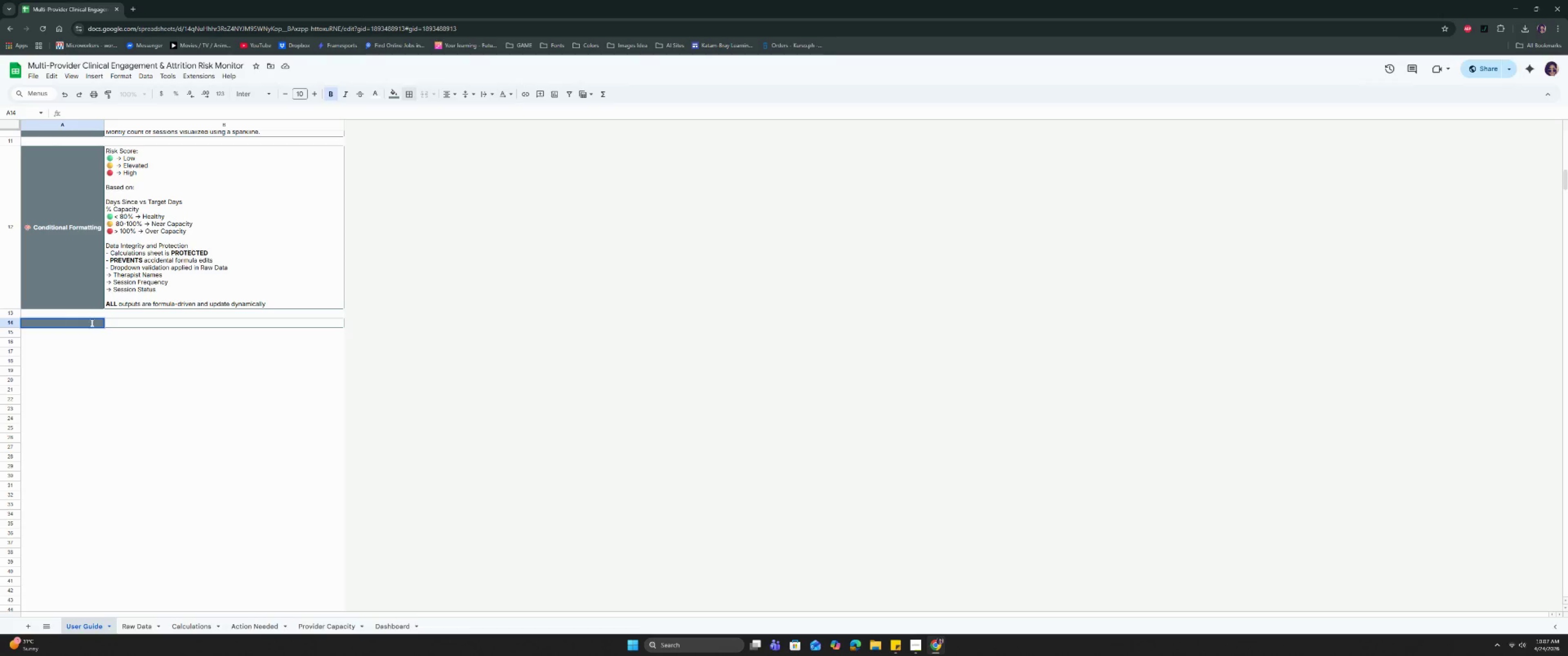 
wait(6.51)
 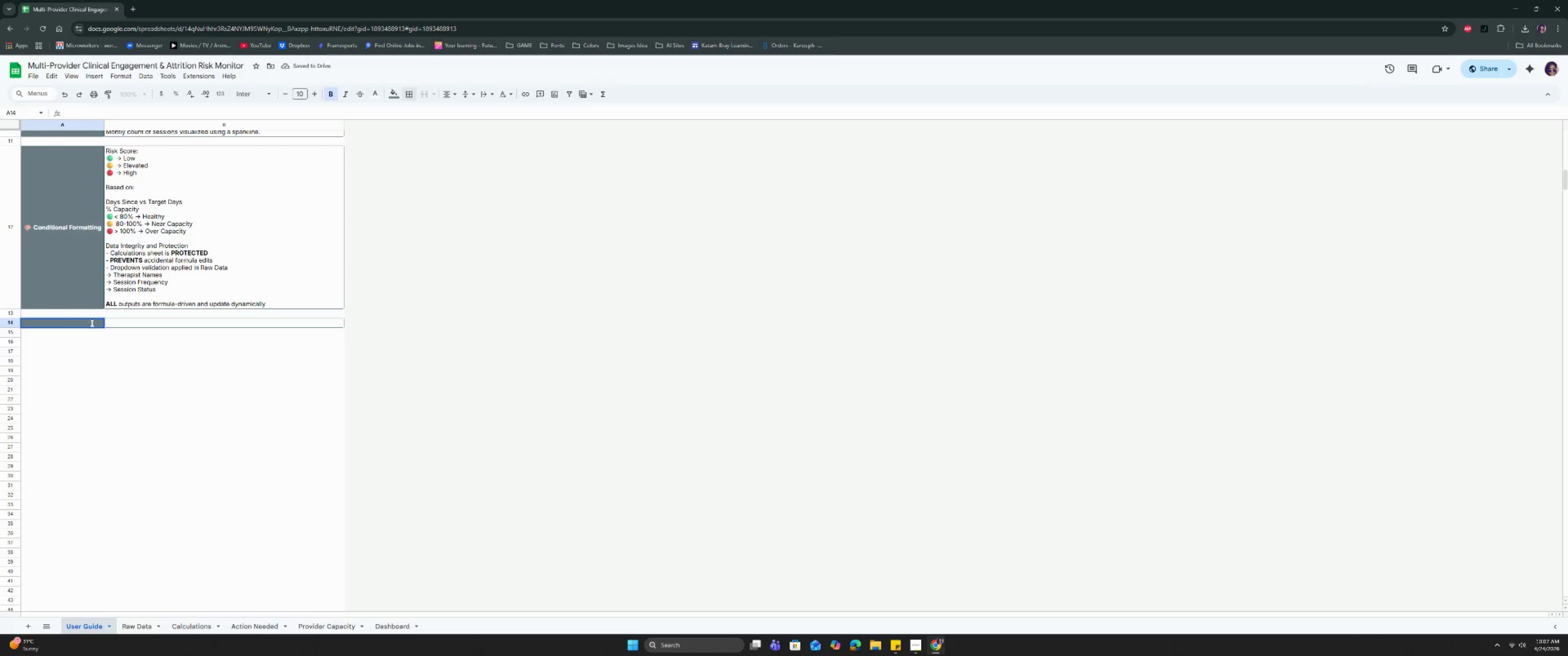 
left_click([100, 78])
 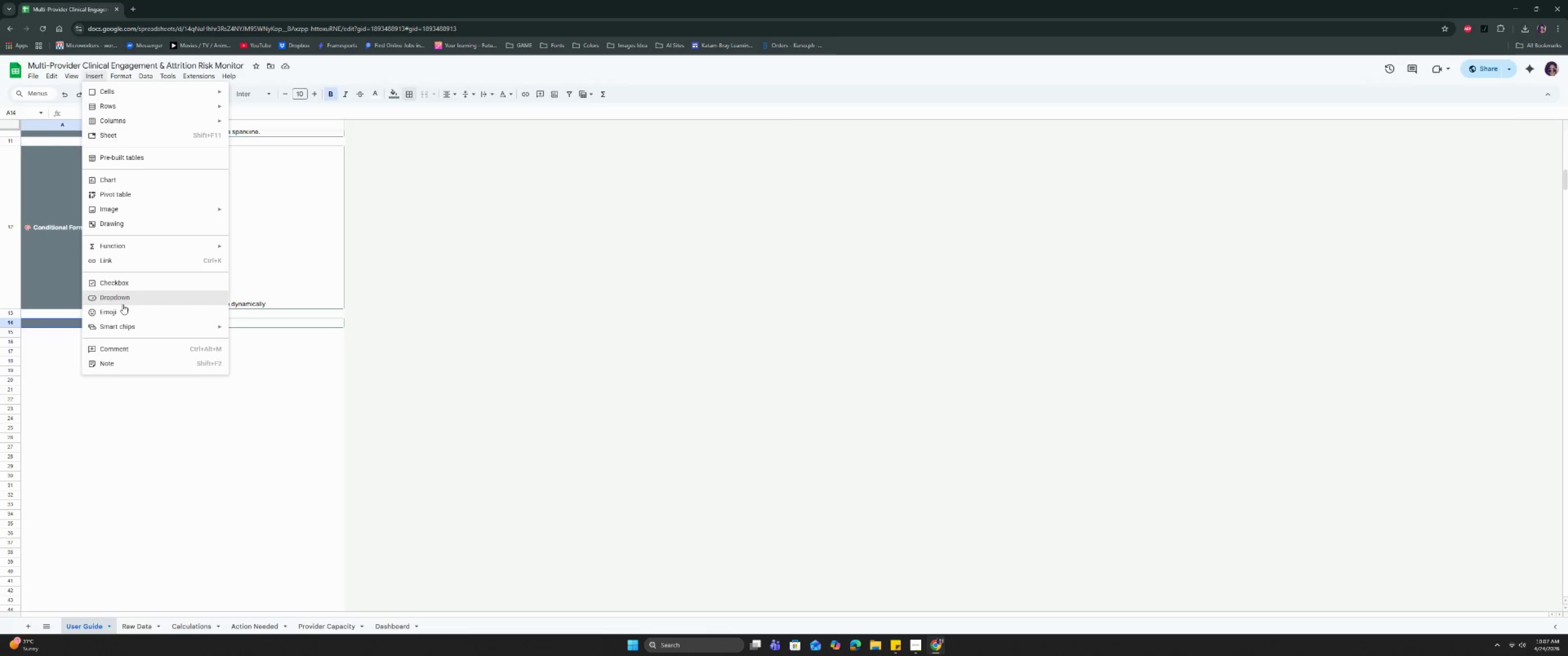 
left_click([120, 311])
 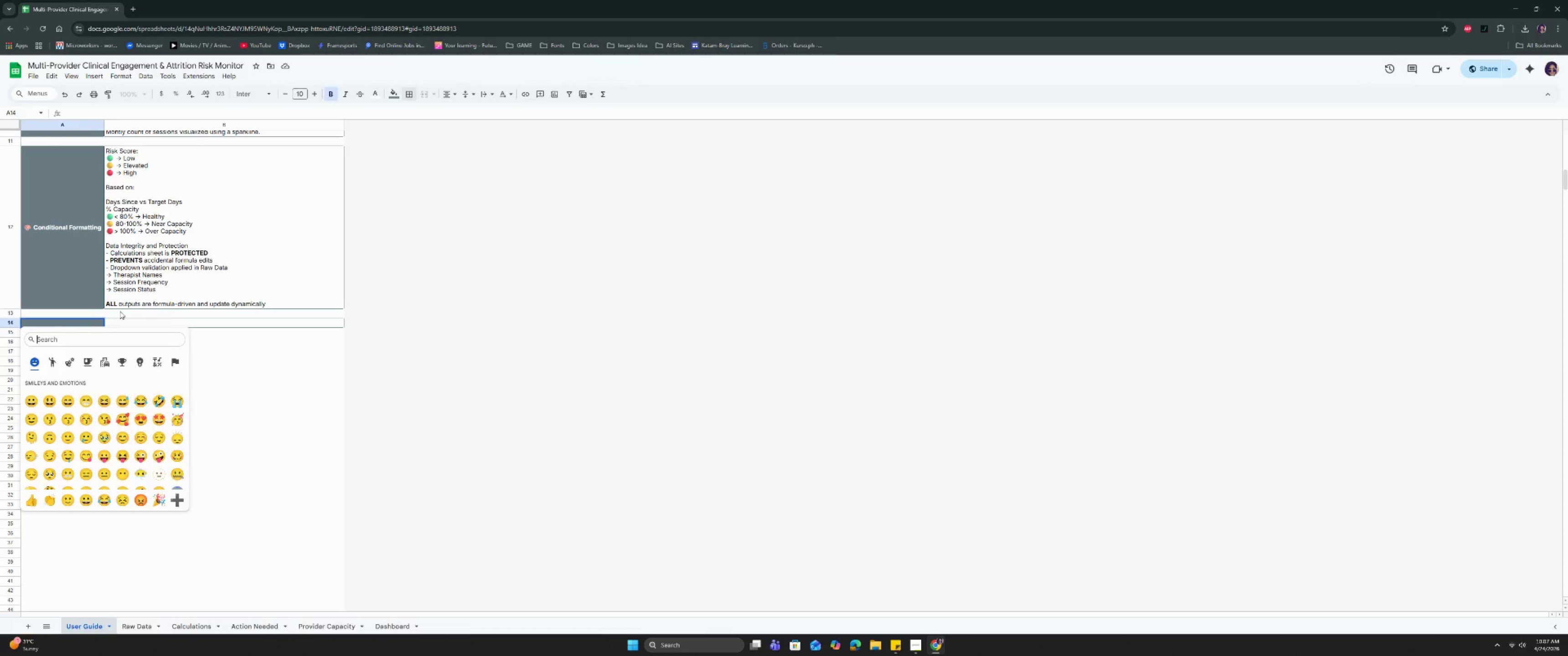 
type(war)
 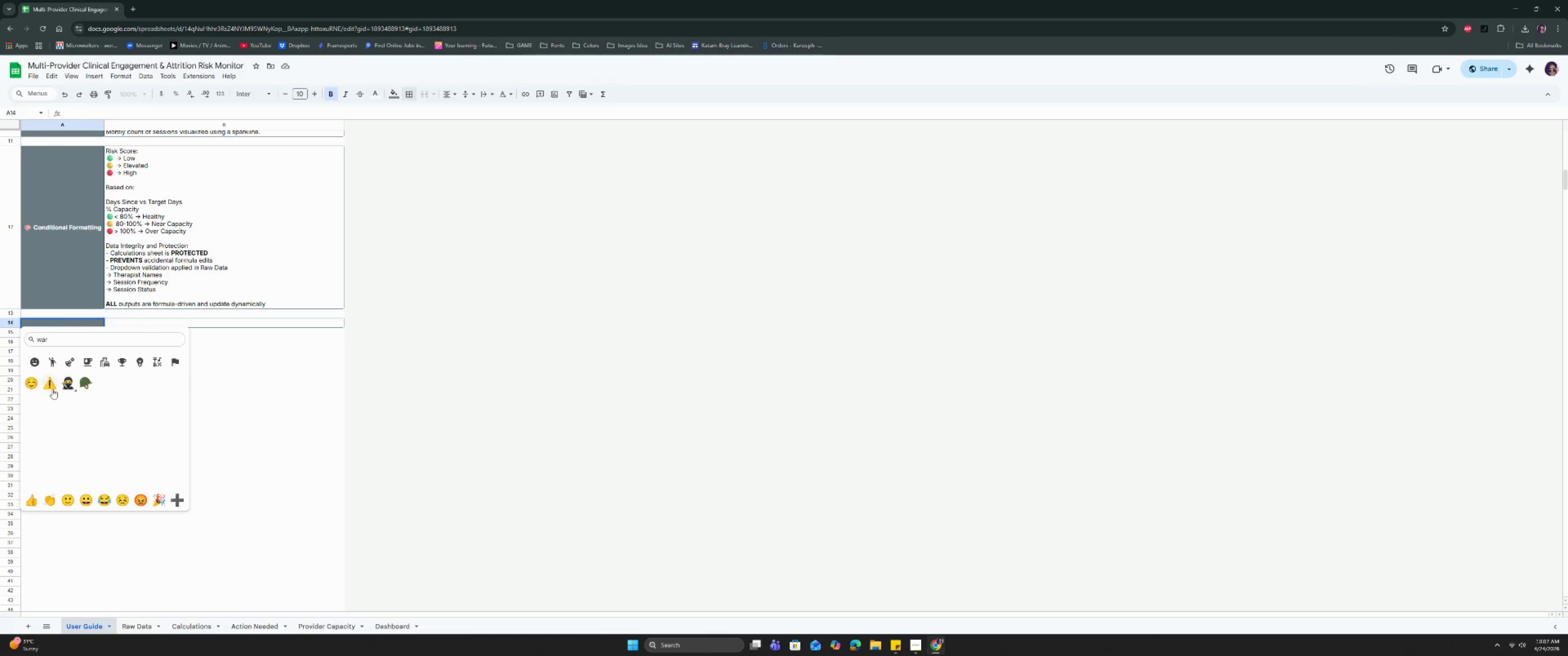 
left_click([52, 389])
 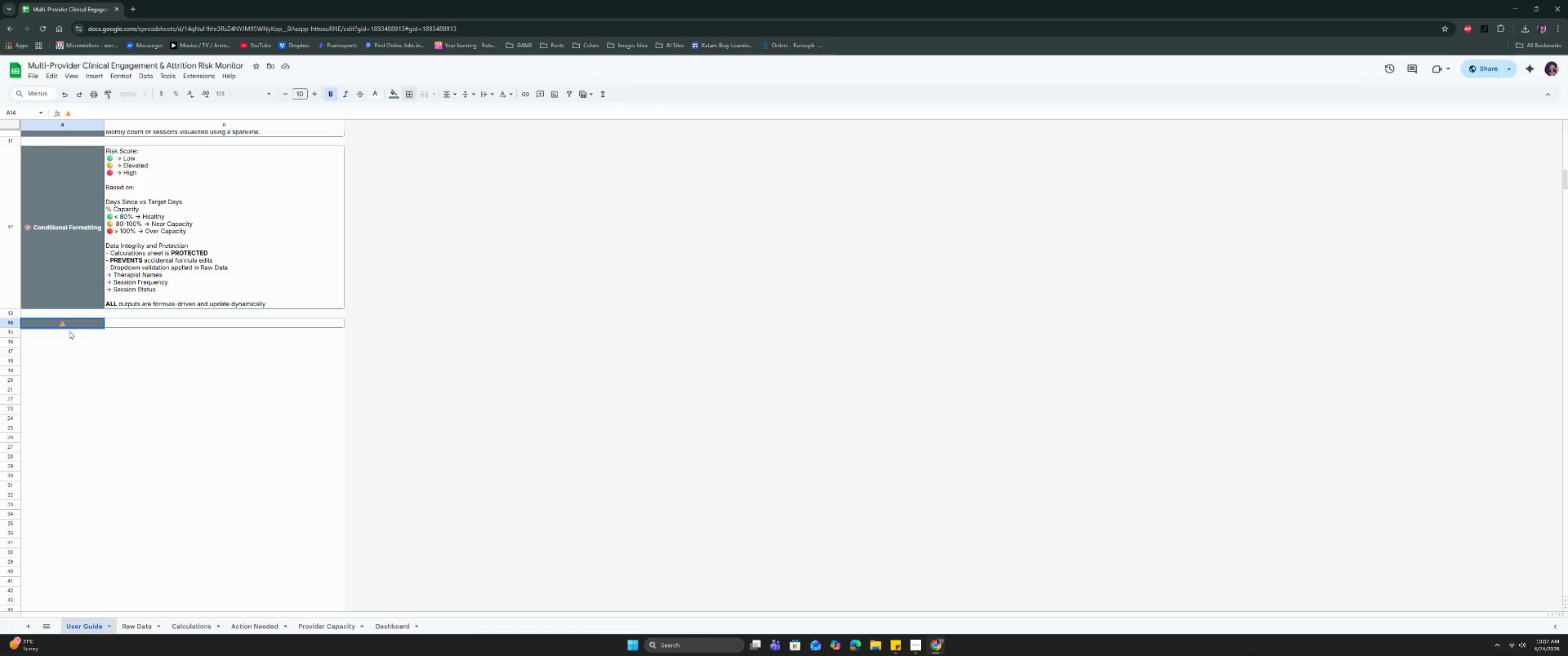 
type( Important Notes)
key(Tab)
 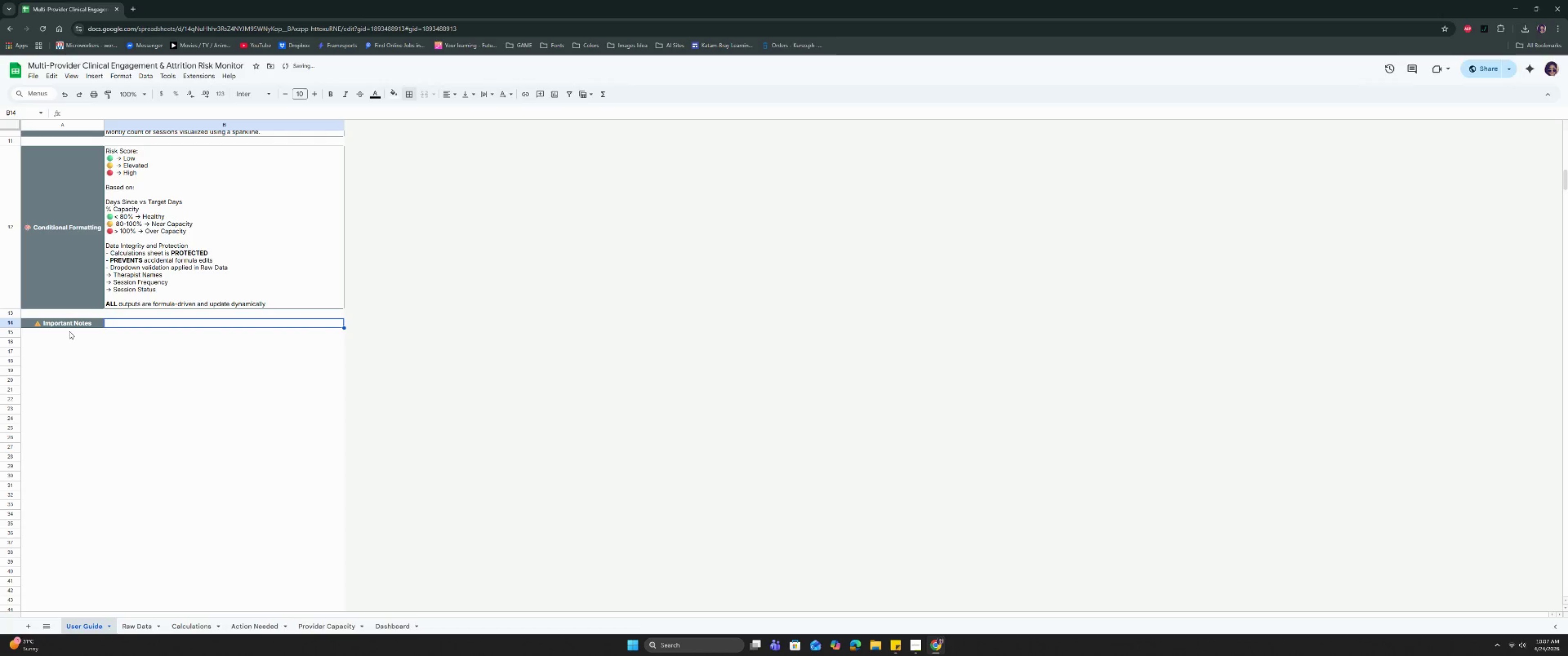 
key(Enter)
 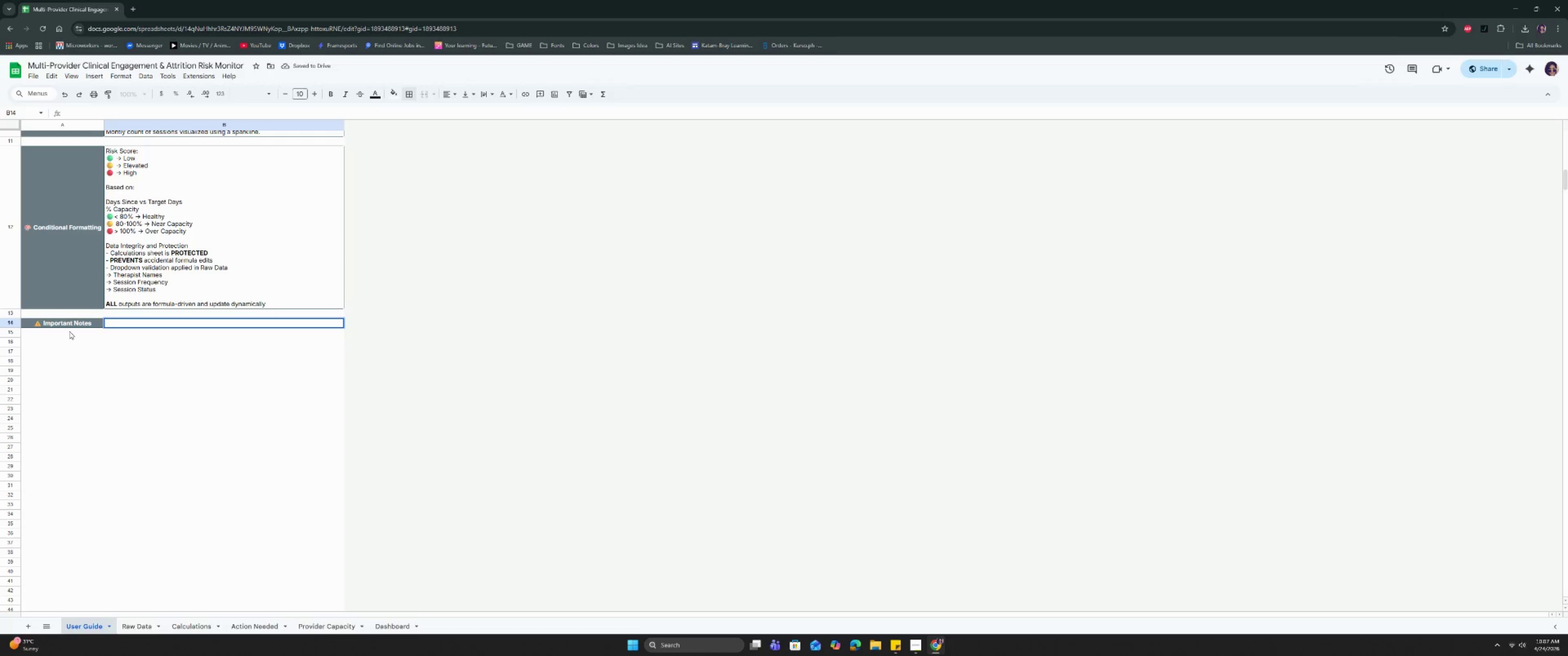 
key(CapsLock)
 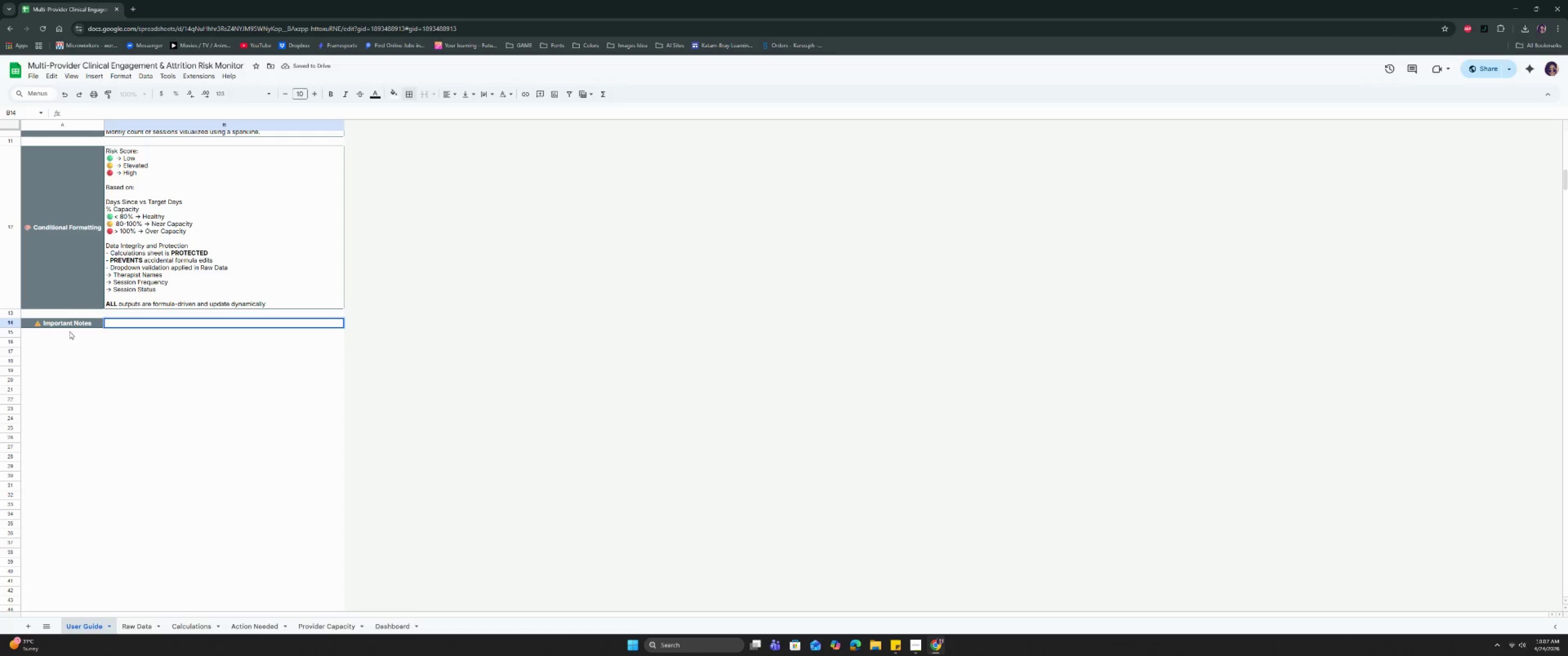 
key(D)
 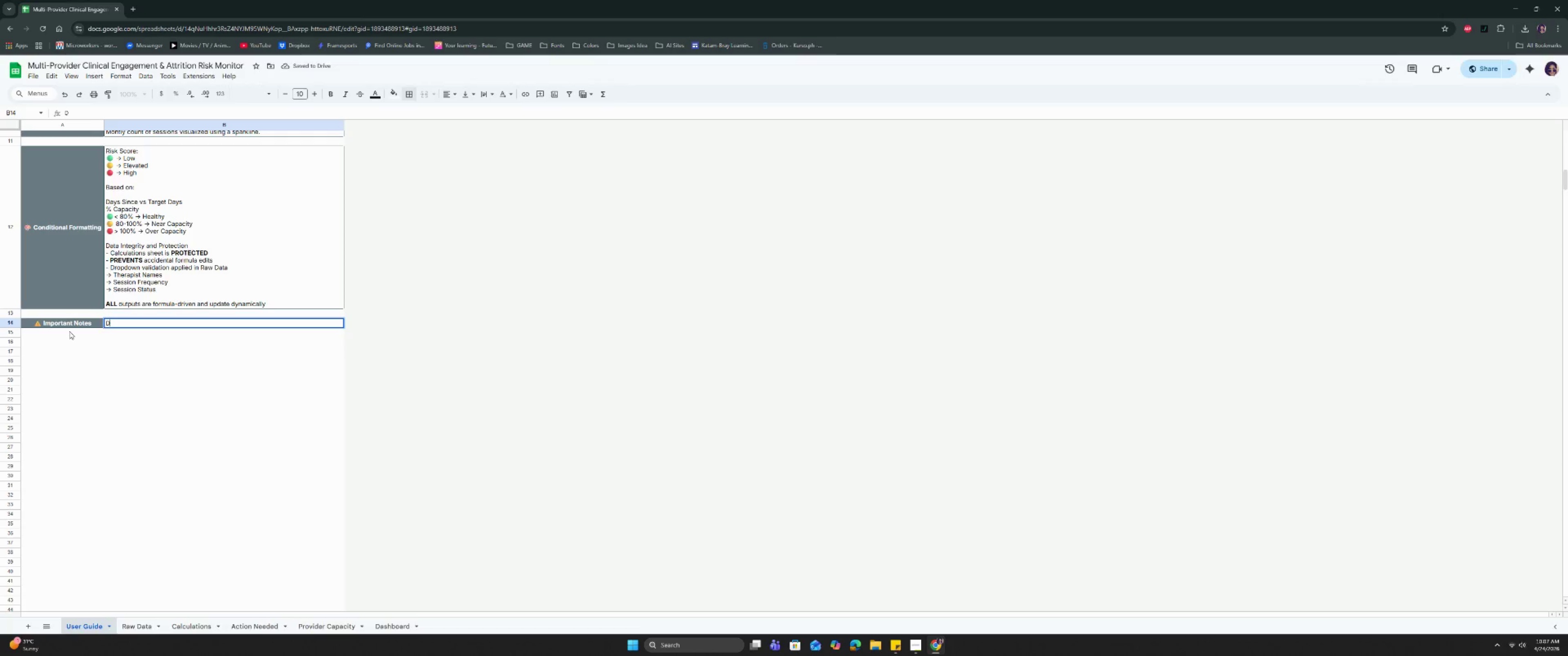 
key(CapsLock)
 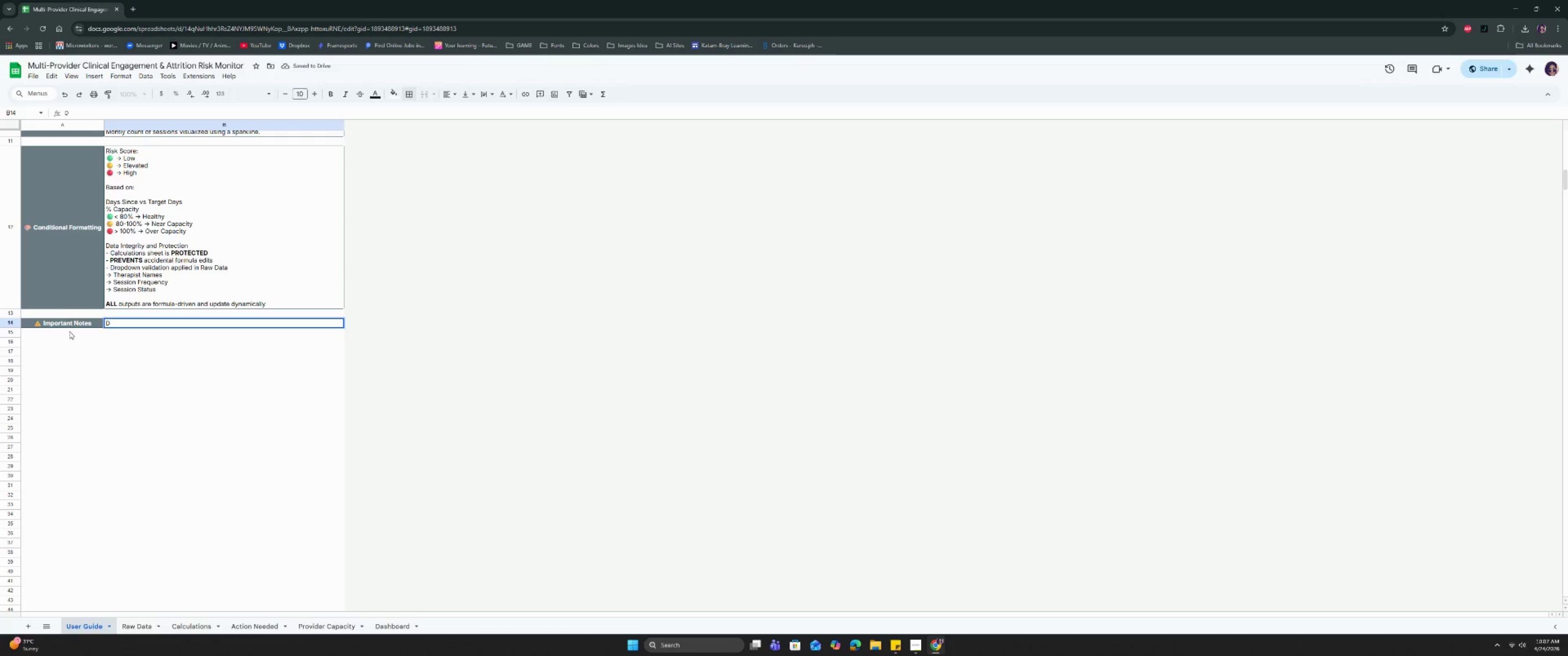 
key(CapsLock)
 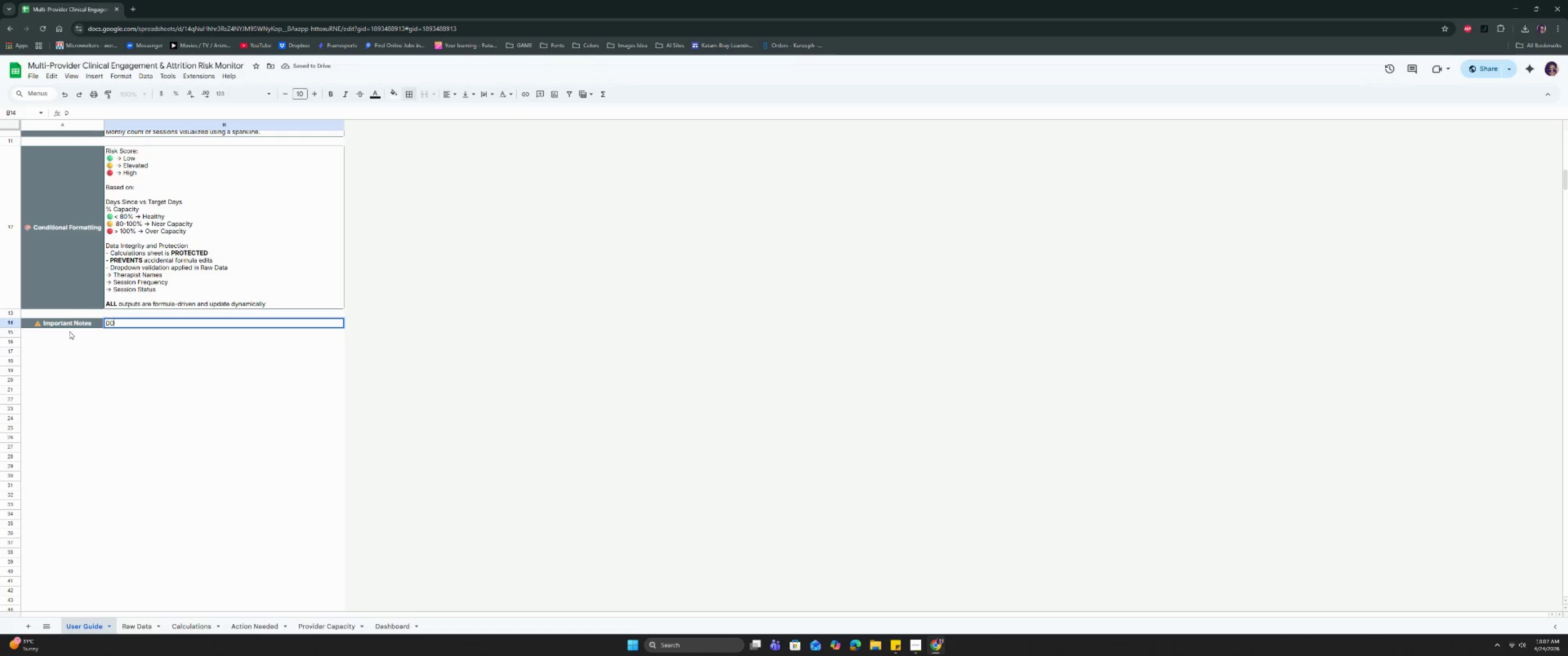 
key(D)
 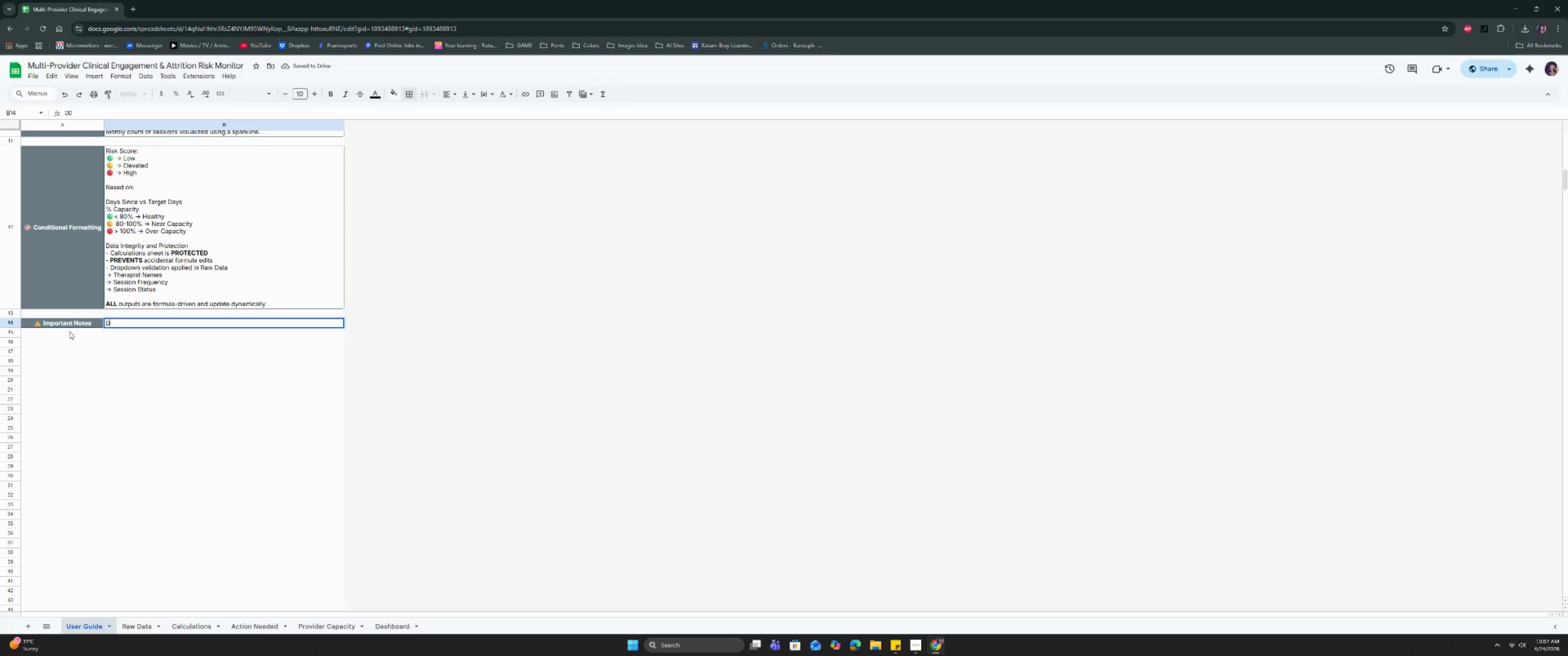 
key(Backspace)
 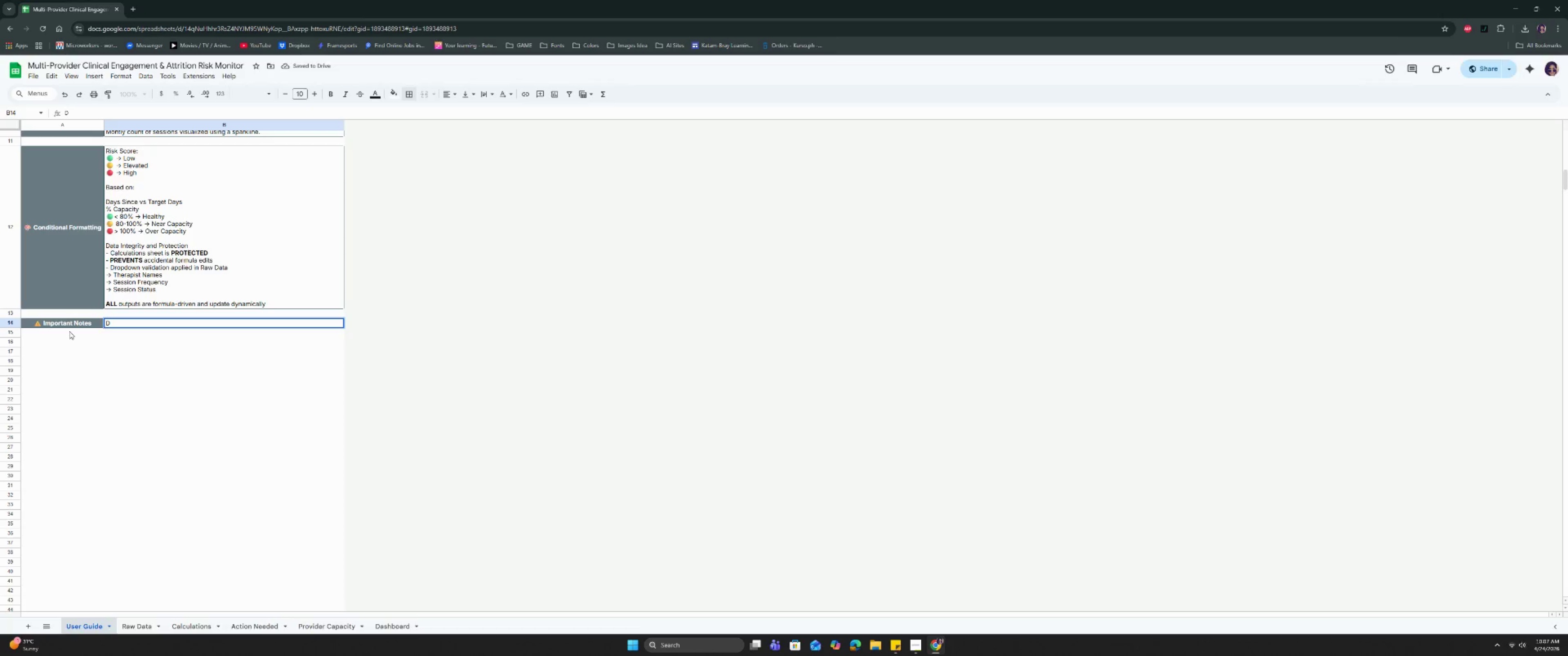 
key(I)
 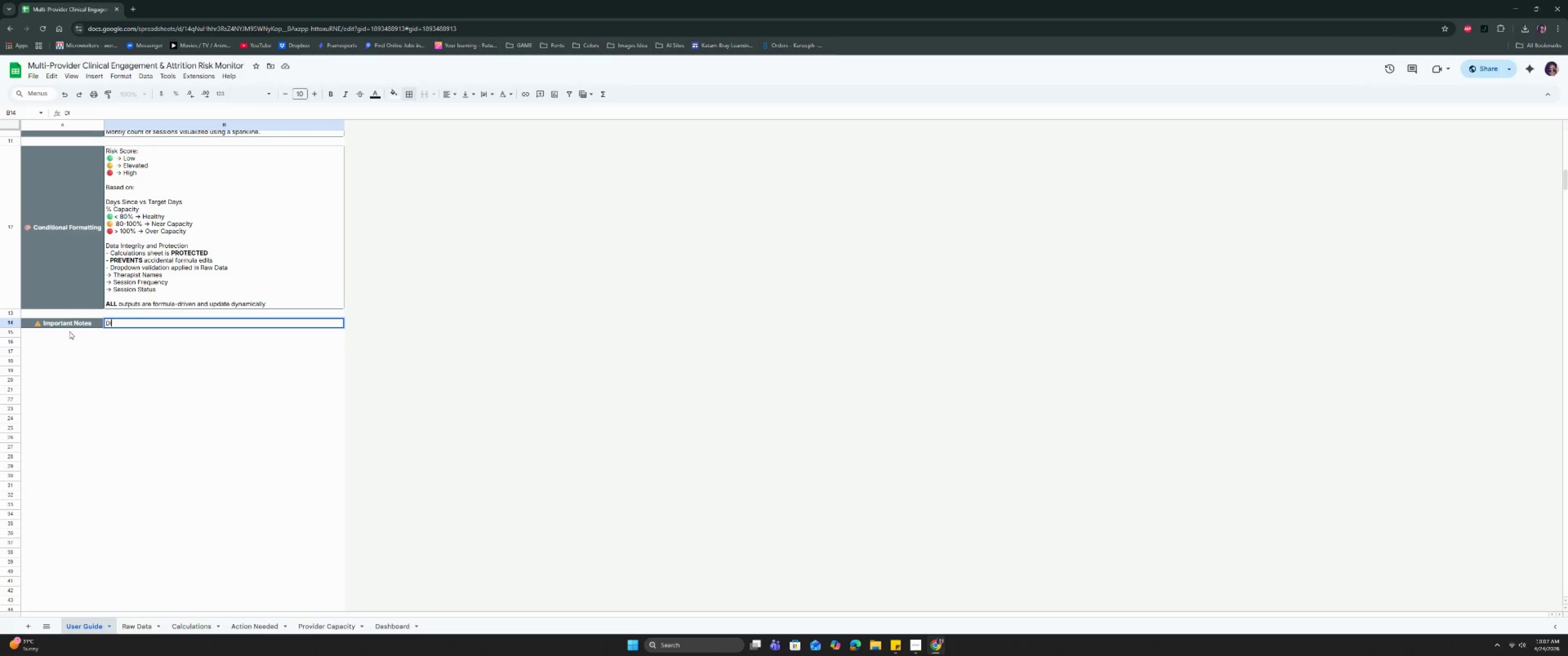 
key(Backspace)
 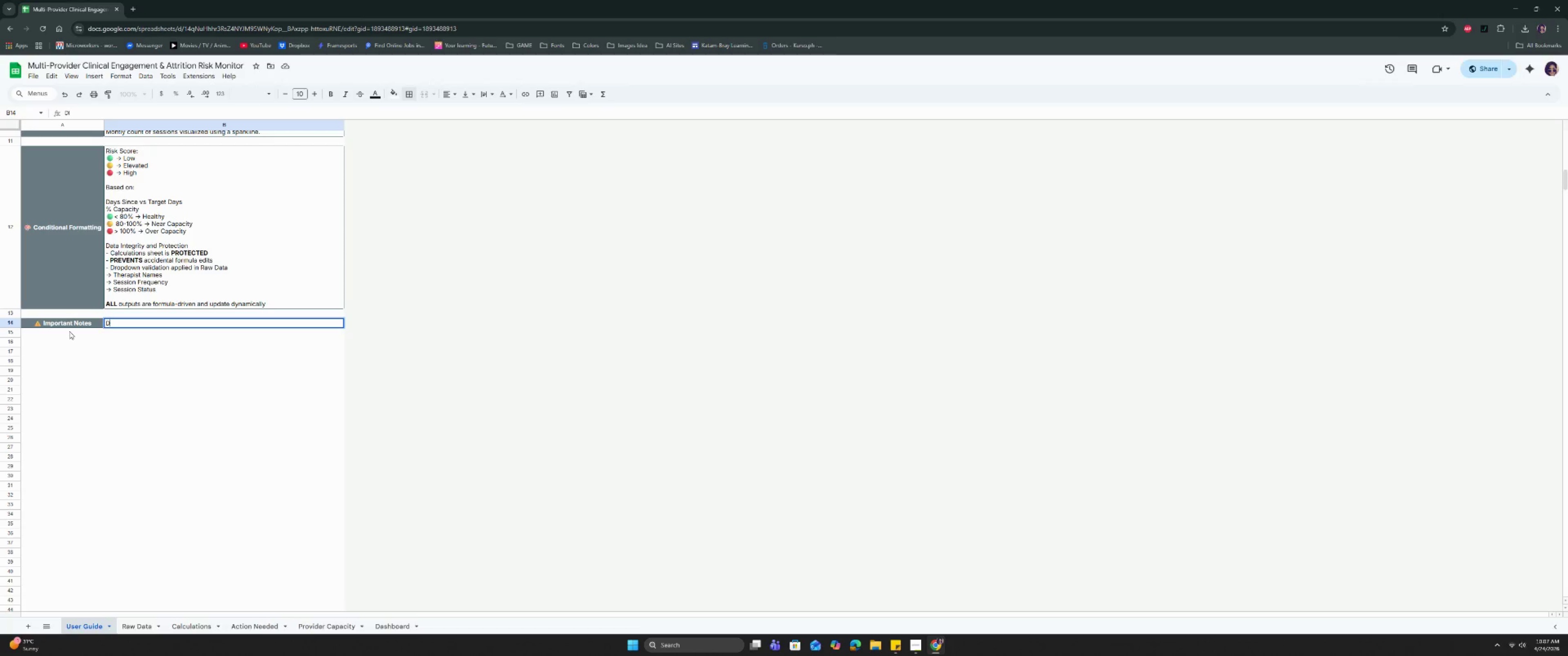 
key(CapsLock)
 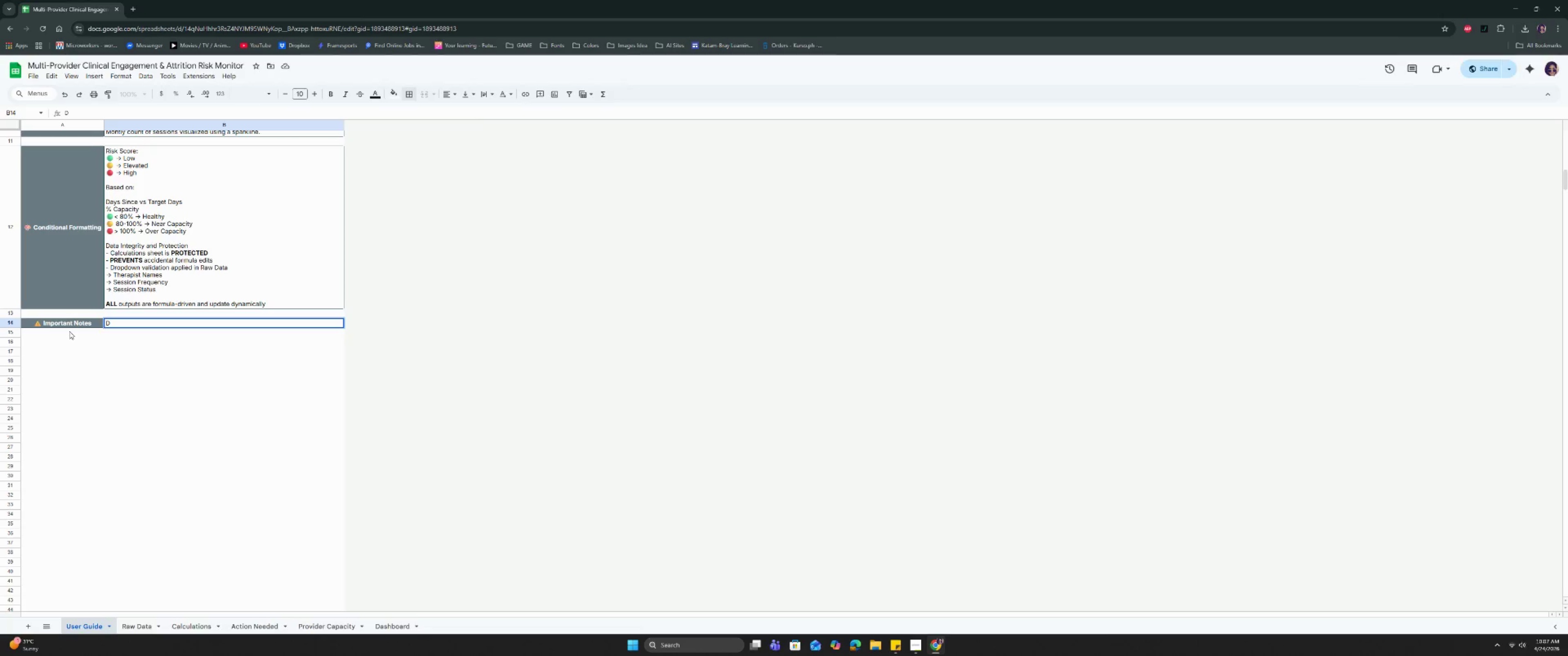 
key(O)
 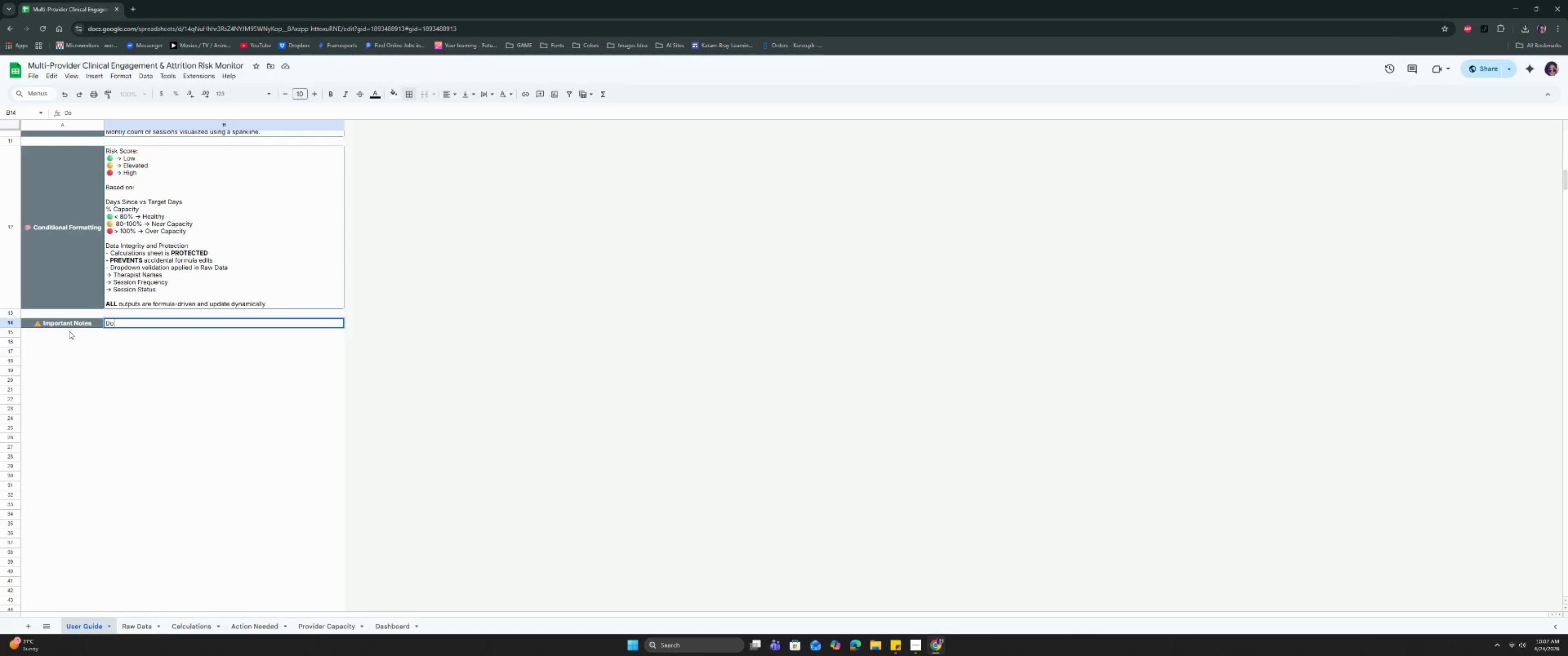 
key(Space)
 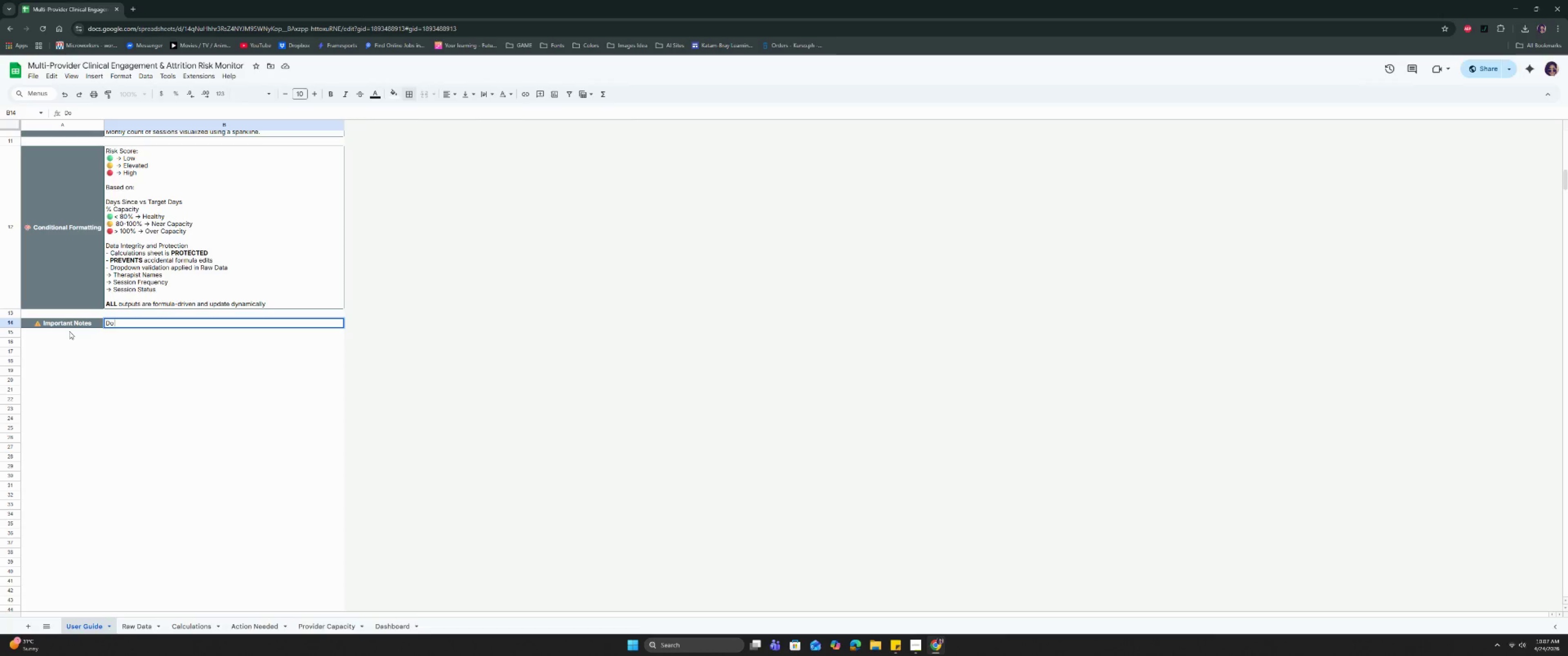 
key(Control+B)
 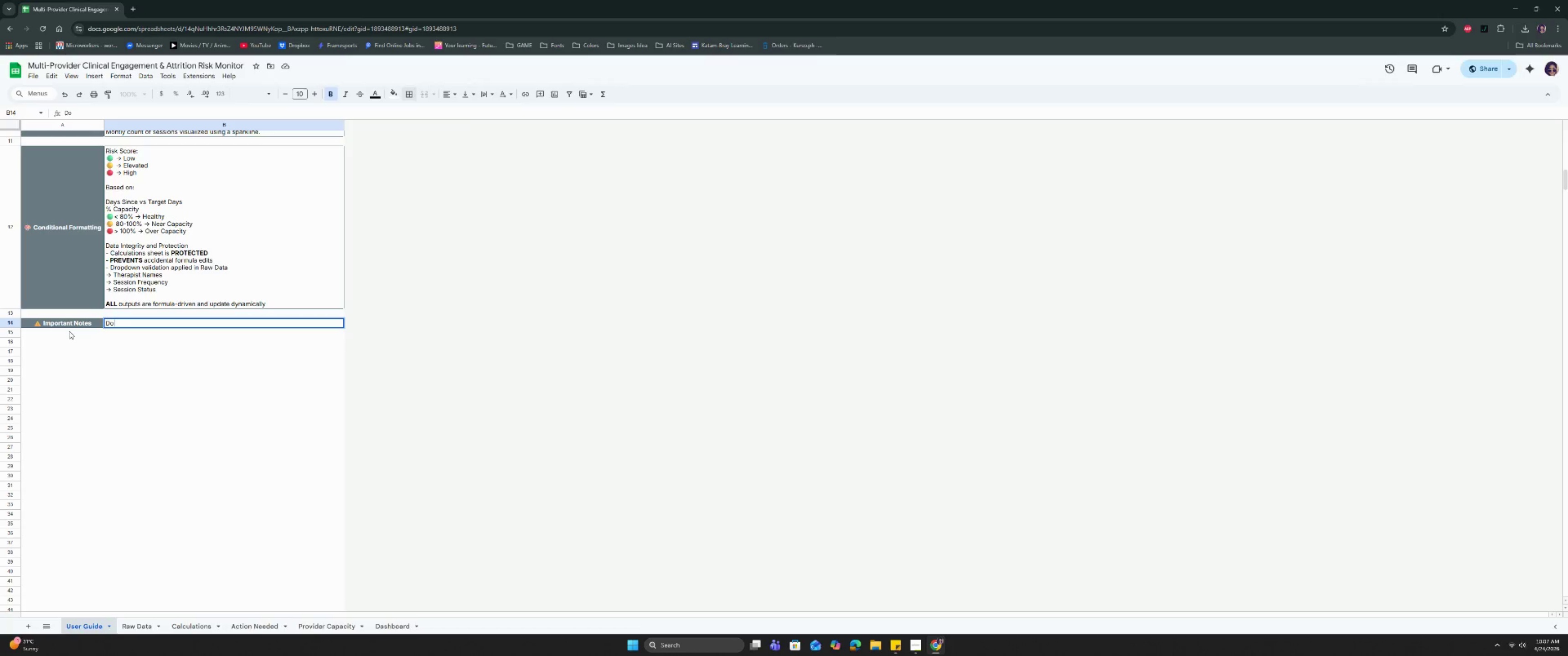 
type(NOT )
 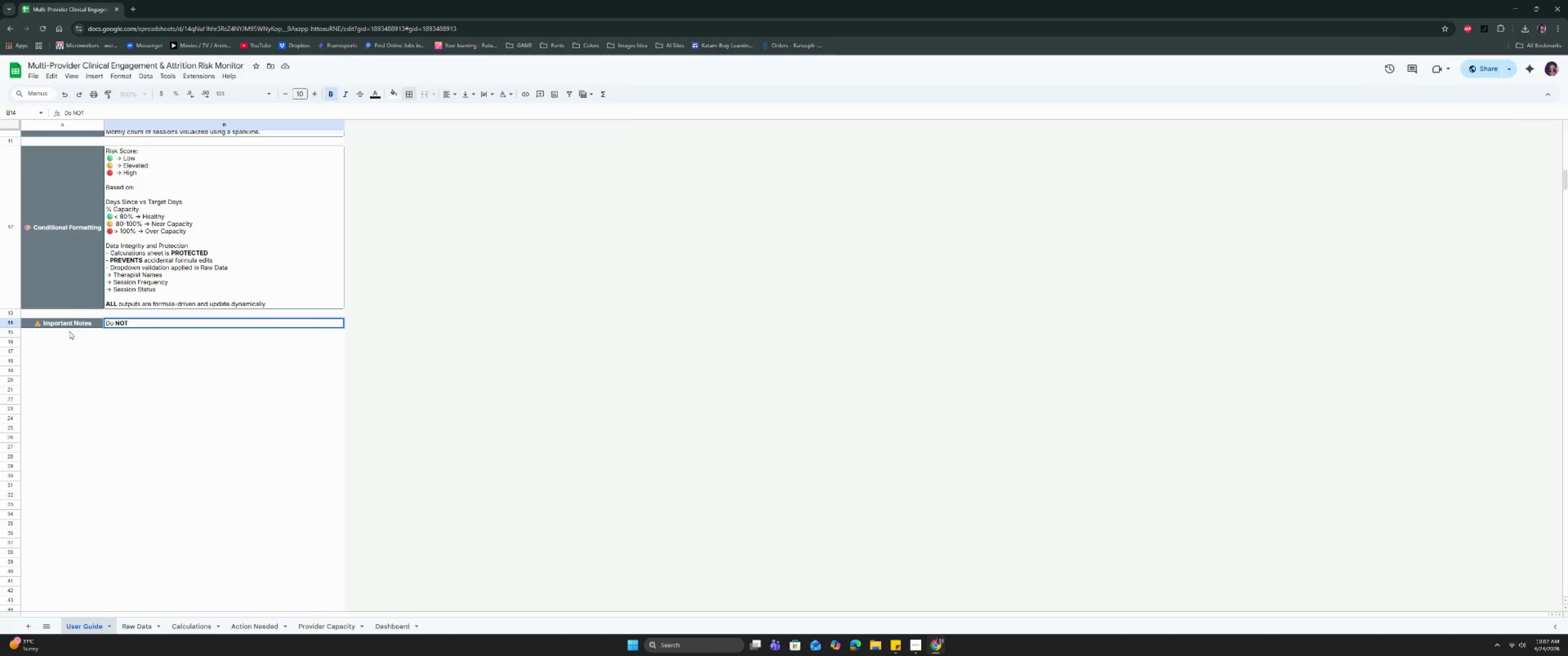 
key(Control+B)
 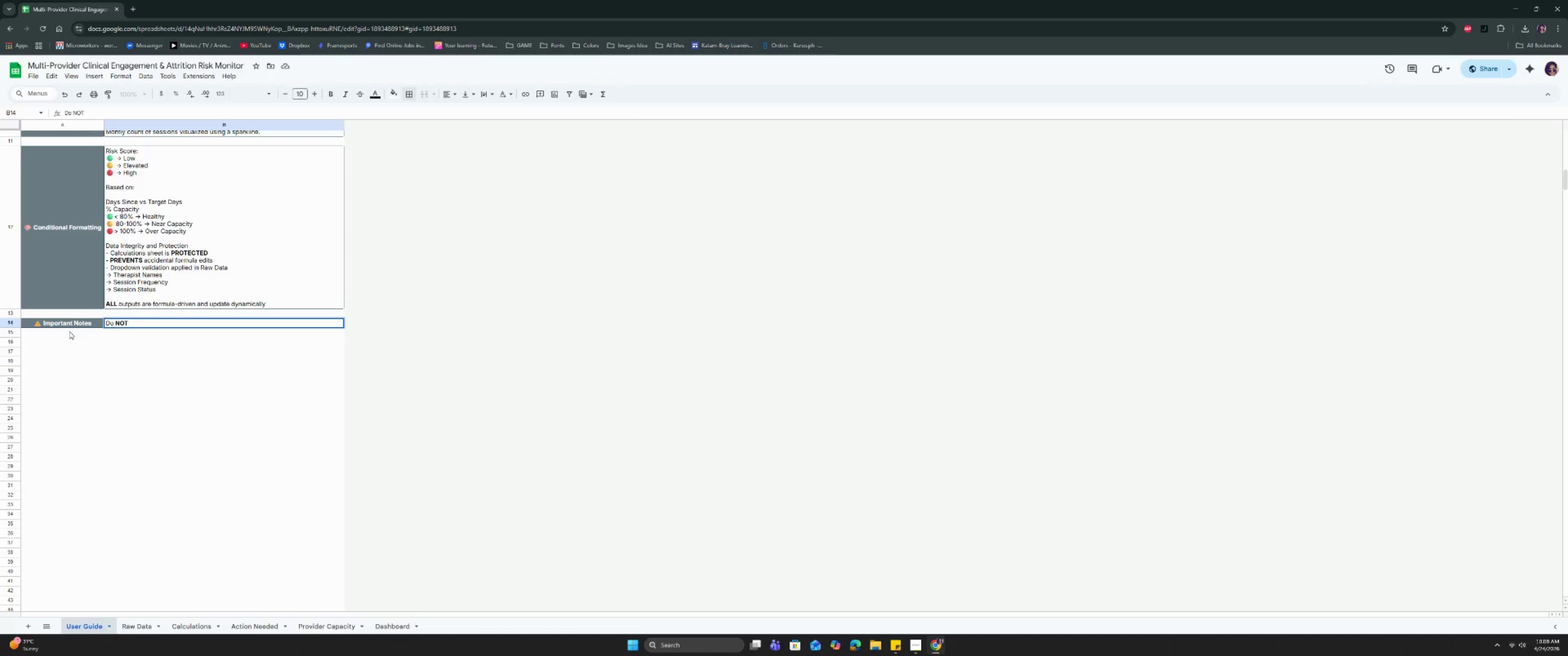 
type(edit formulas )
key(Backspace)
key(Backspace)
type(-driven and da)
key(Backspace)
key(Backspace)
type(update dynamically)
 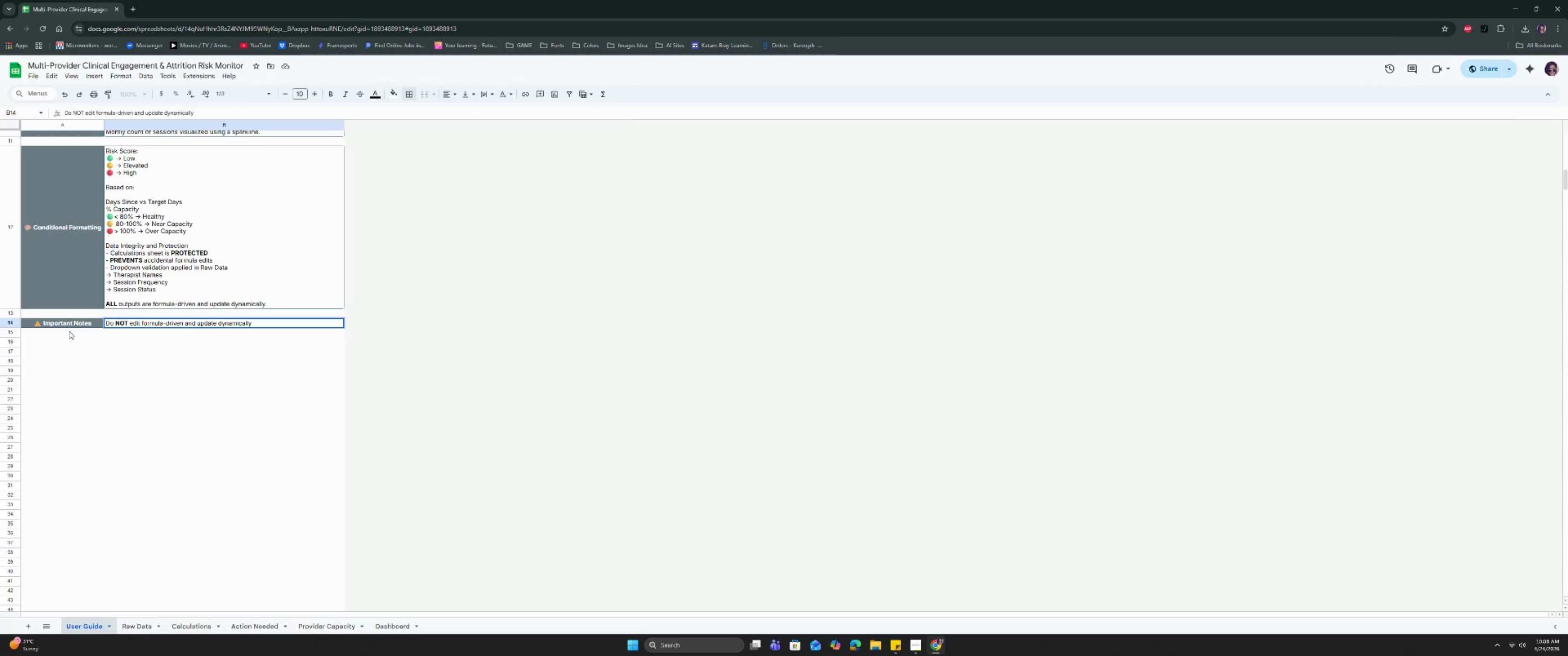 
hold_key(key=ControlRight, duration=0.57)
 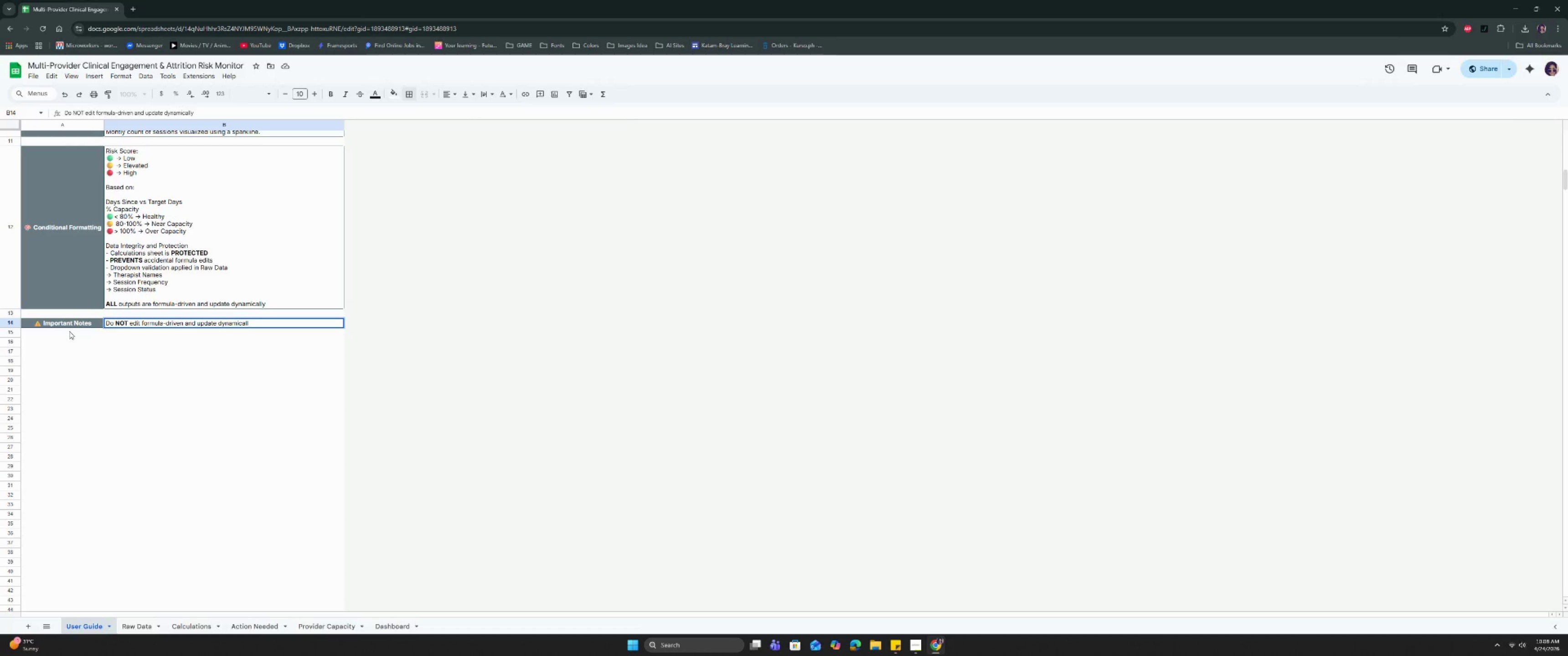 
hold_key(key=Backspace, duration=0.84)
 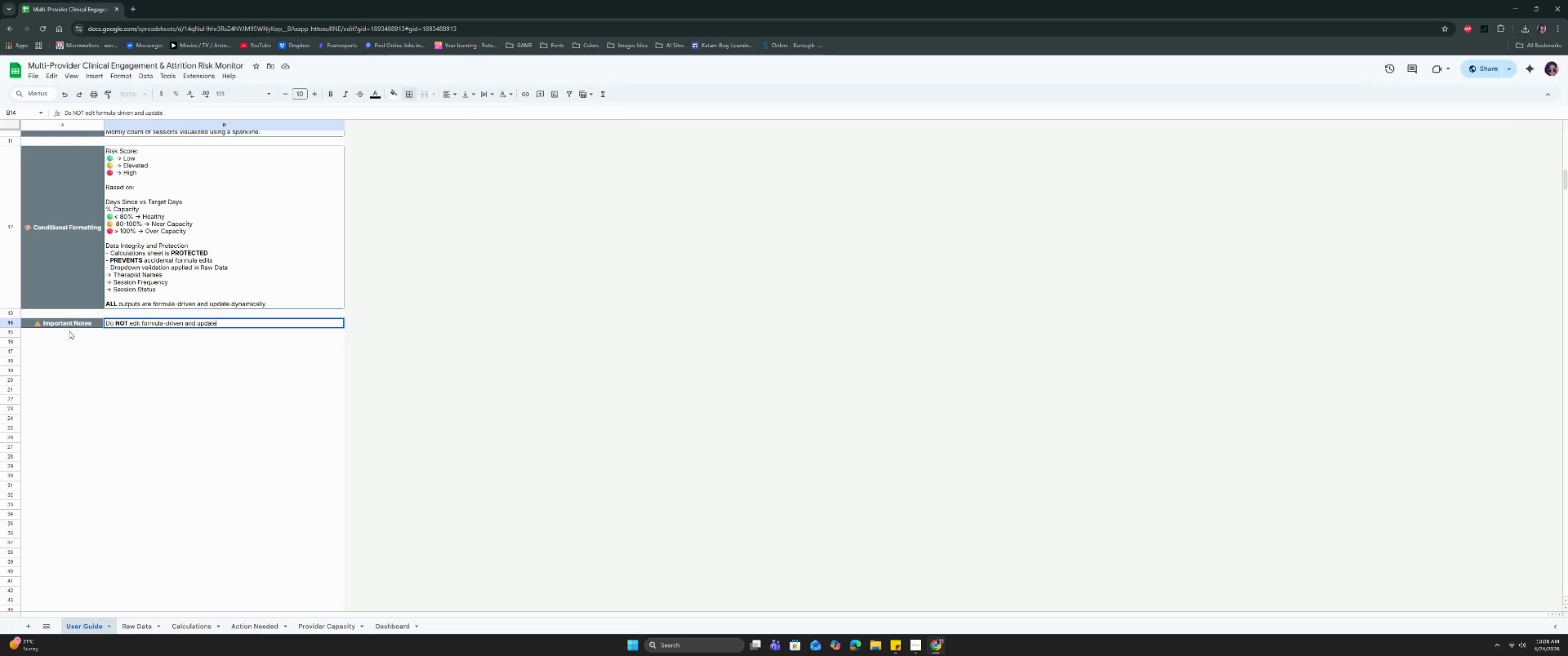 
hold_key(key=Backspace, duration=0.98)
 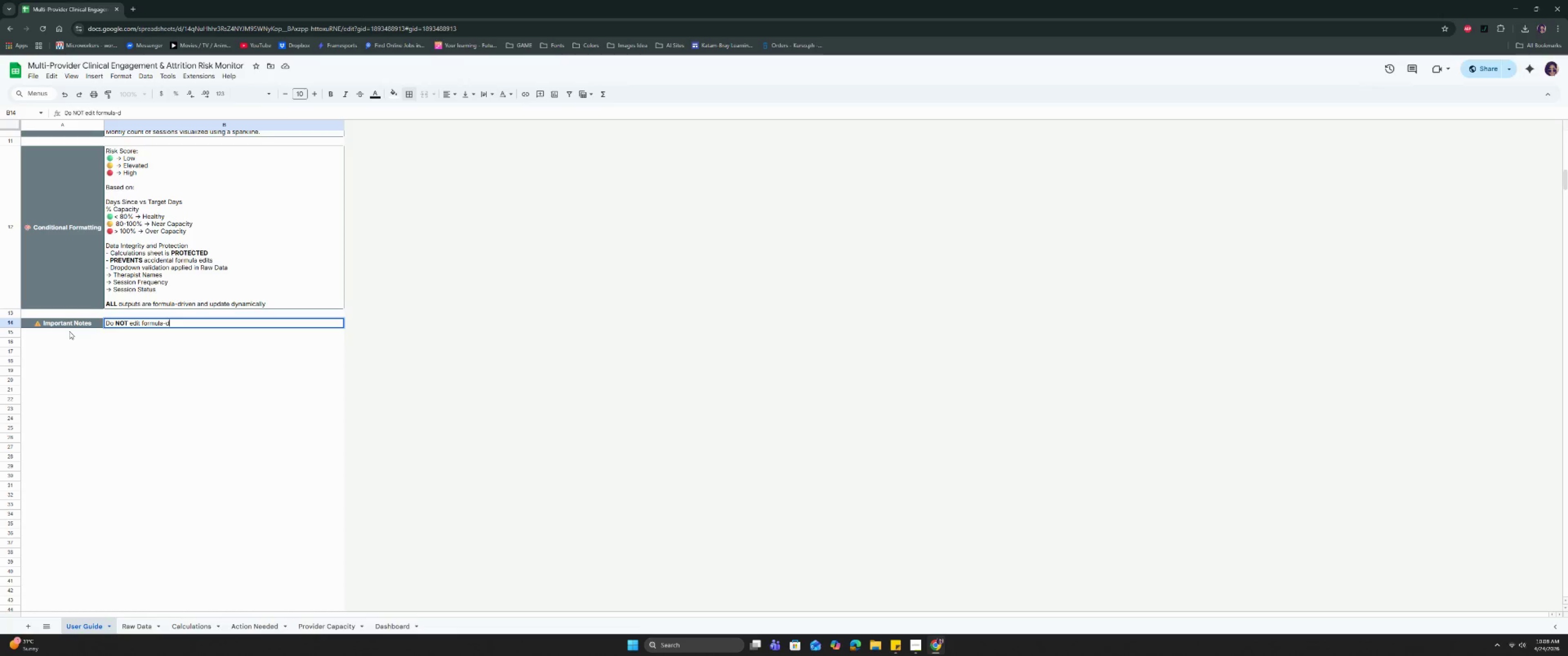 
key(Backspace)
key(Backspace)
type(s in the Calculations sheet)
 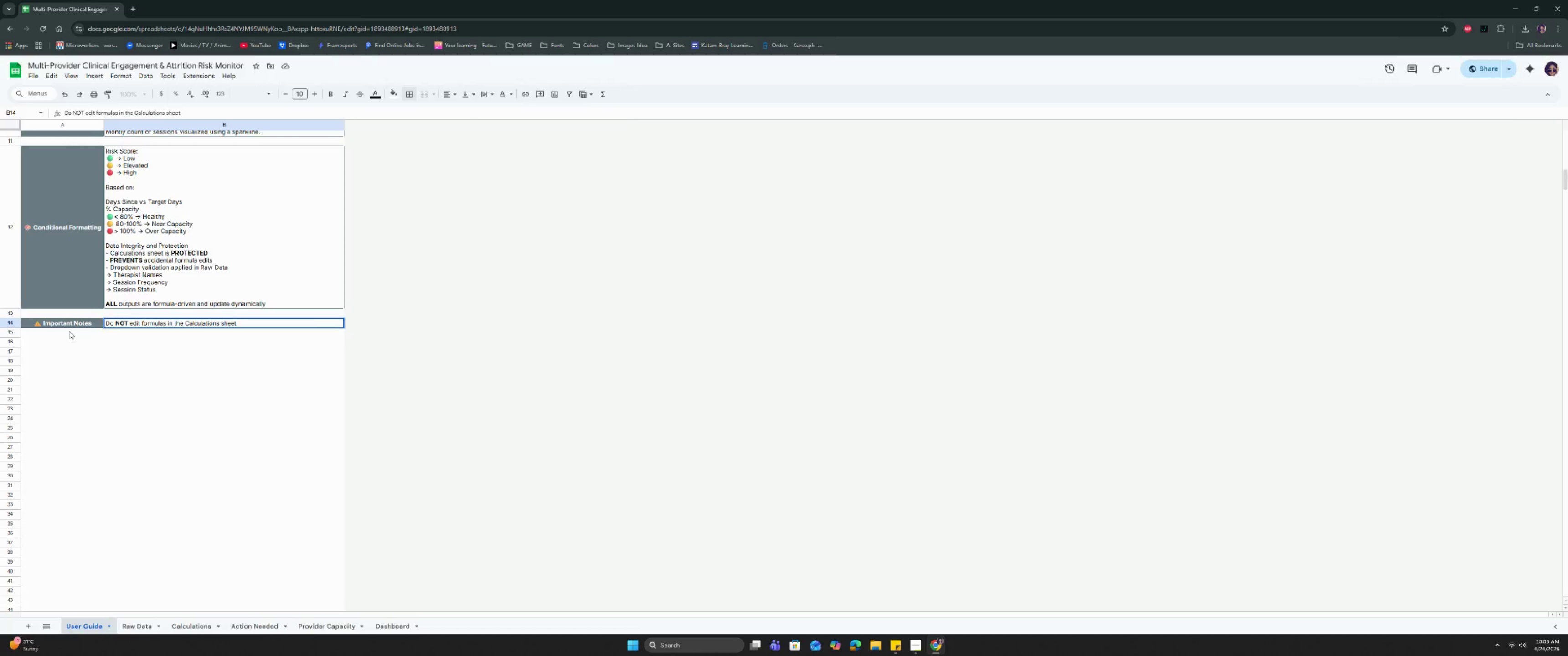 
key(Control+Enter)
 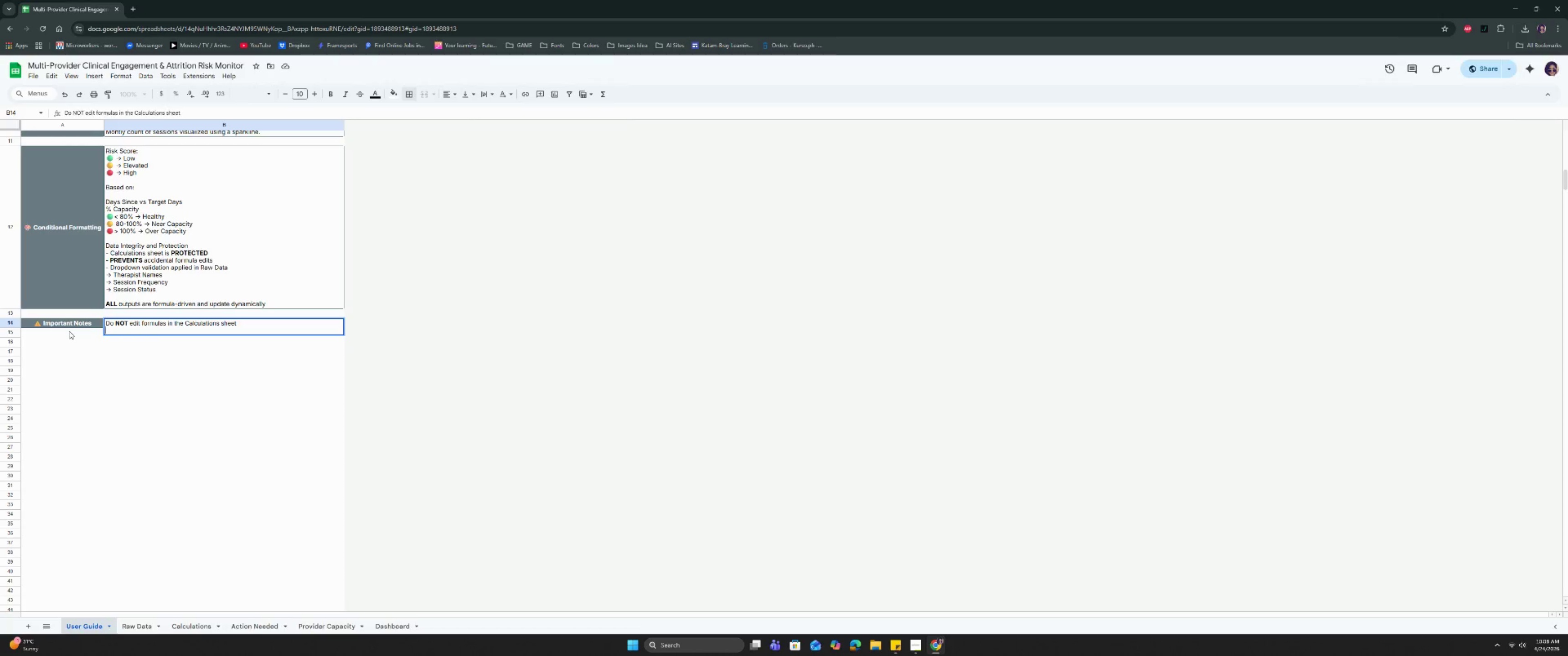 
key(ArrowUp)
 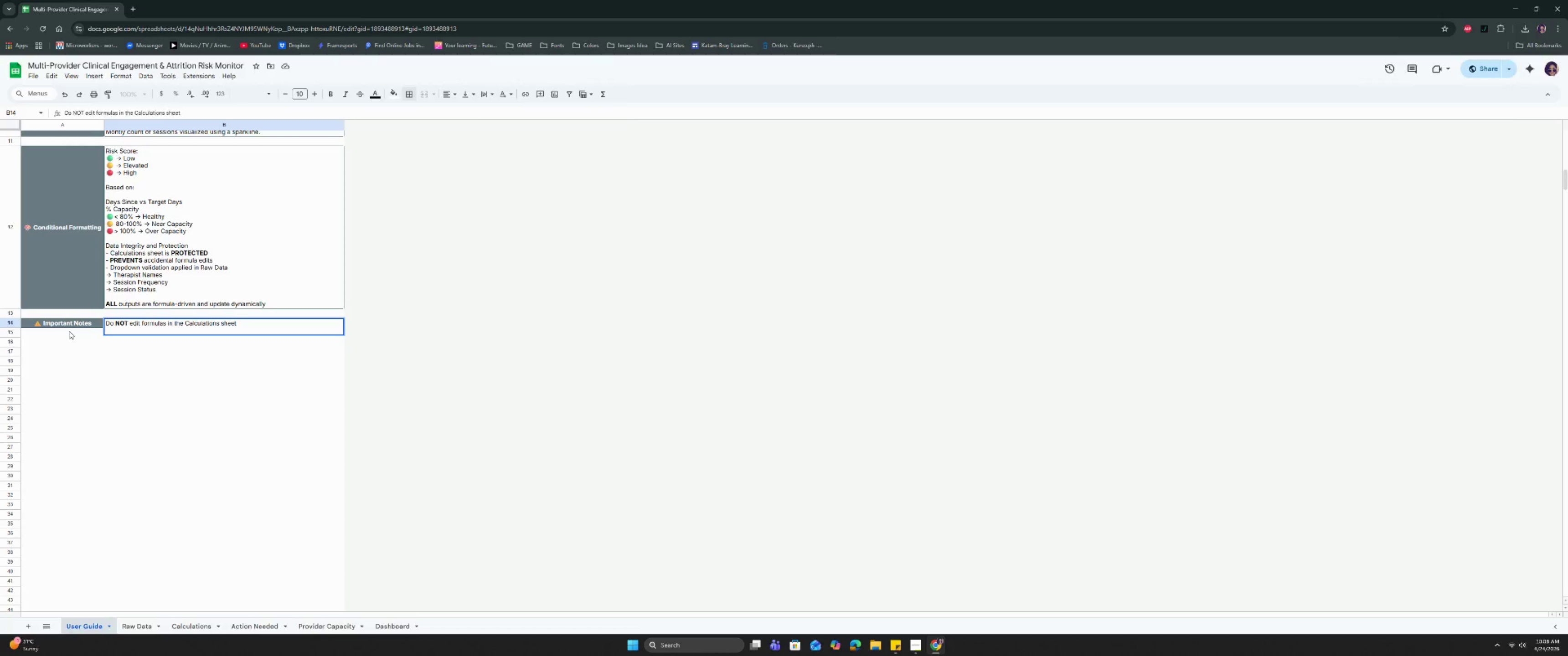 
key(Minus)
 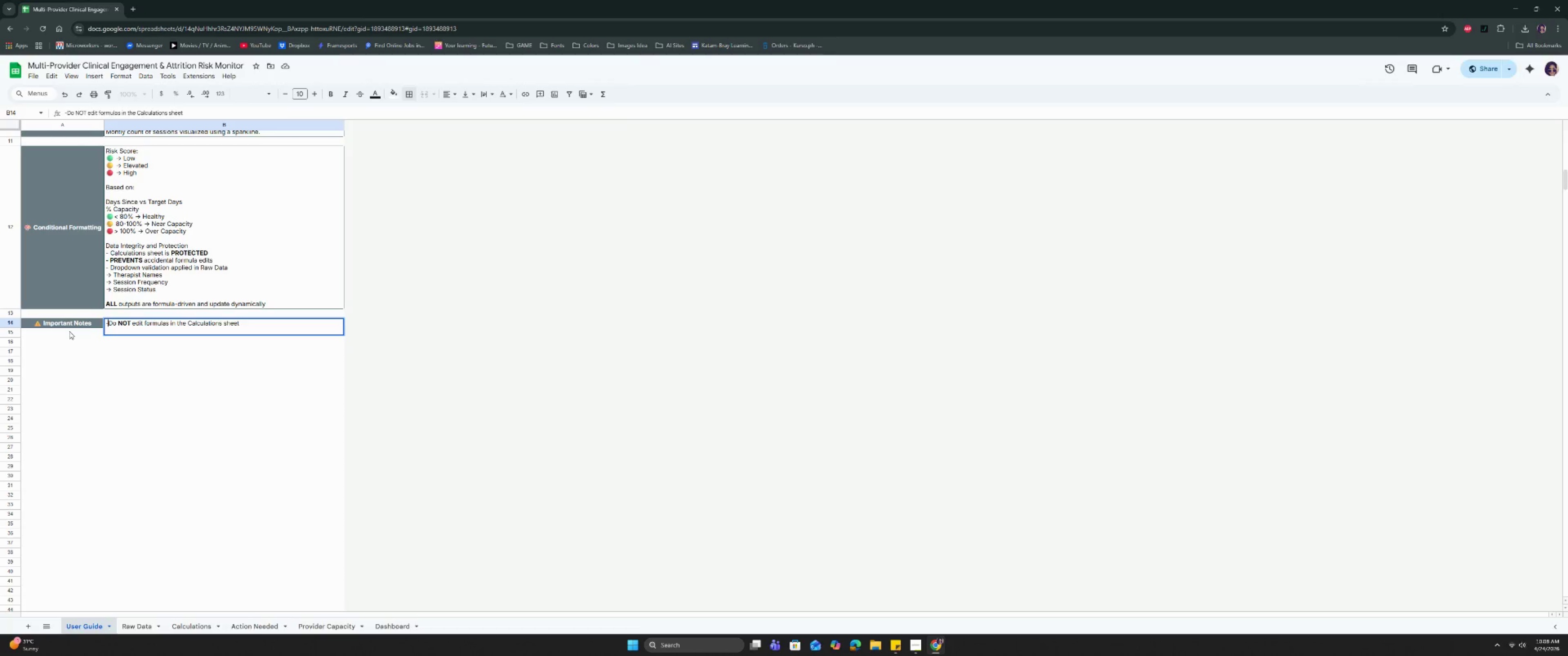 
key(Shift+ShiftRight)
 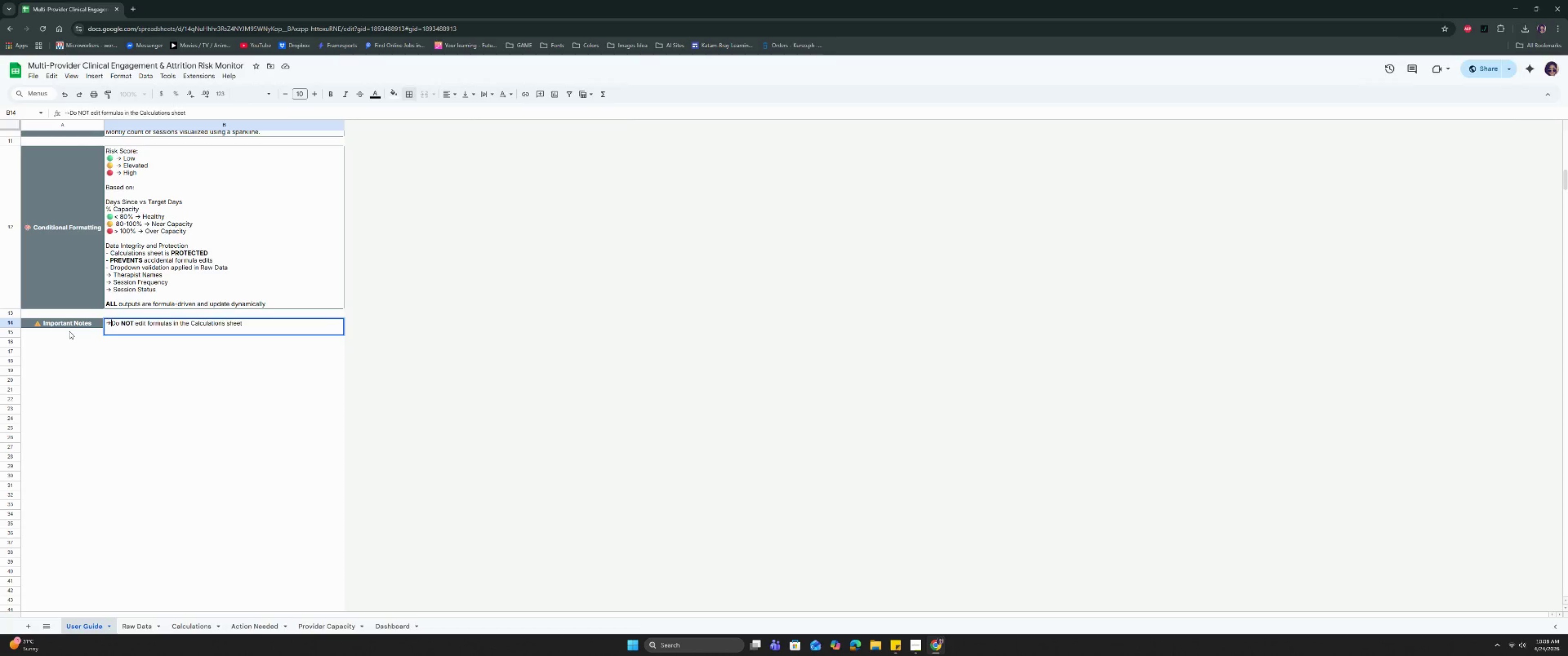 
key(Shift+Period)
 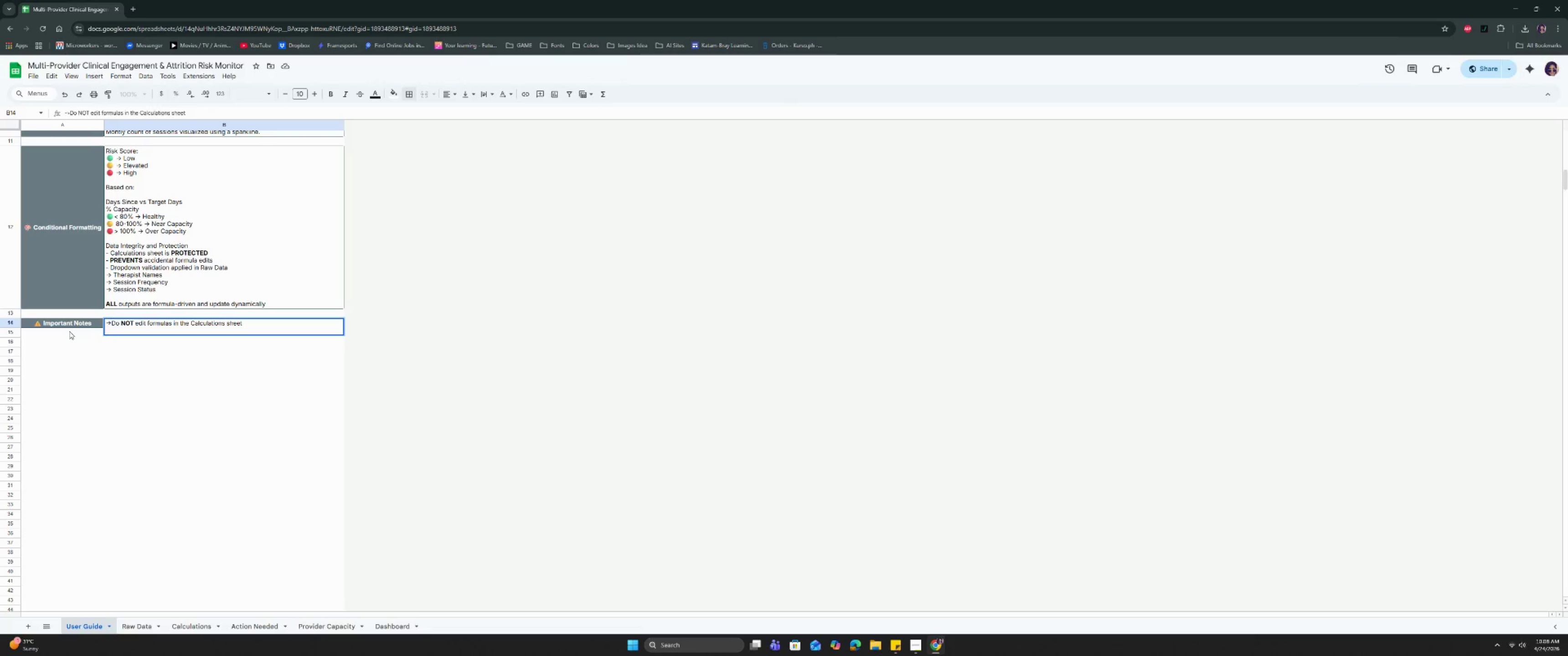 
key(Space)
 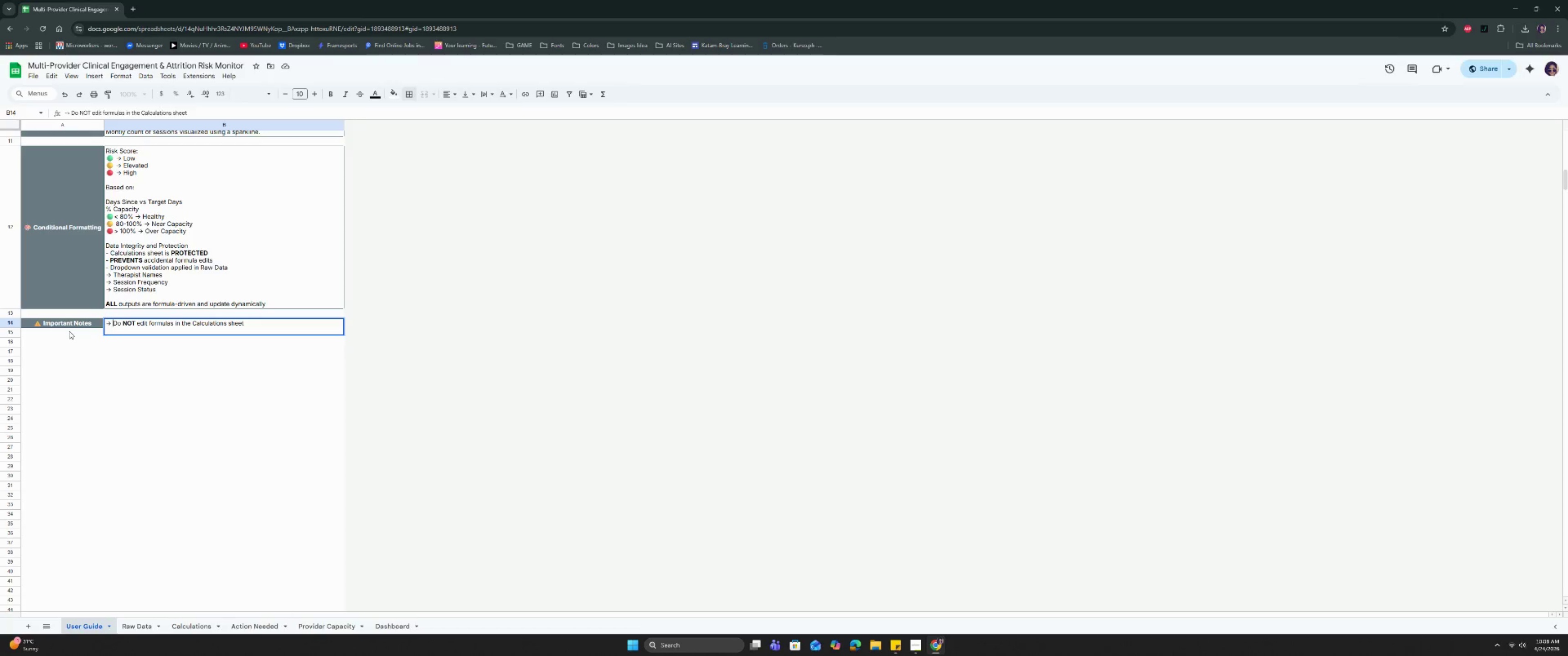 
key(ArrowDown)
 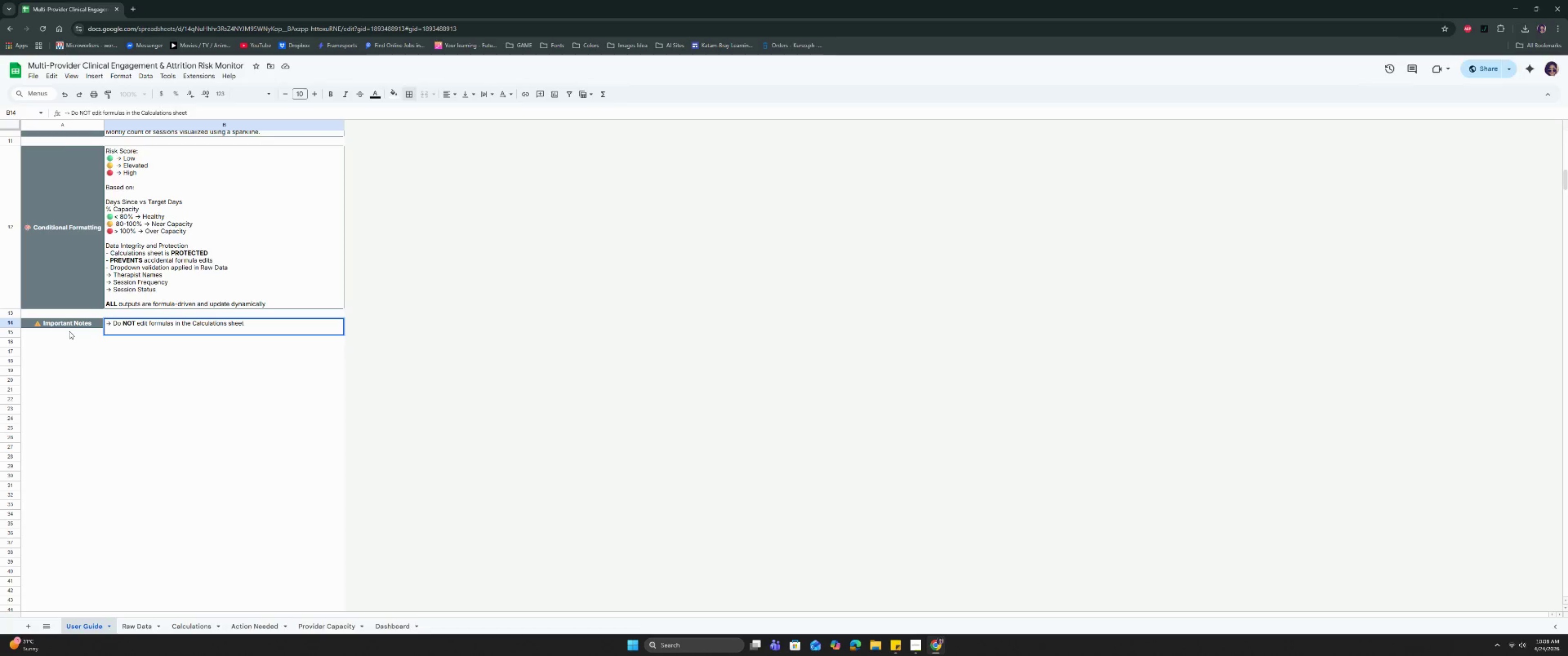 
type(-> do)
key(Backspace)
key(Backspace)
type(Do )
 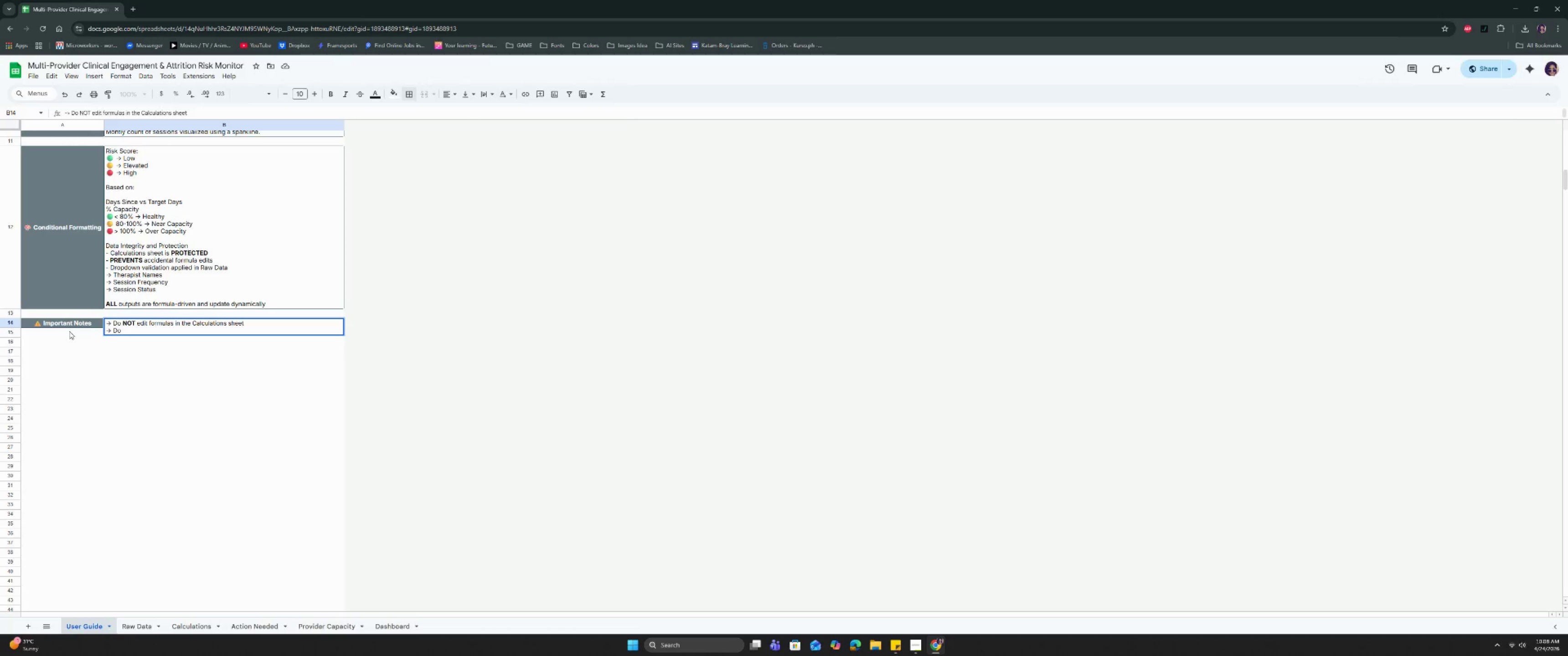 
key(Control+B)
 